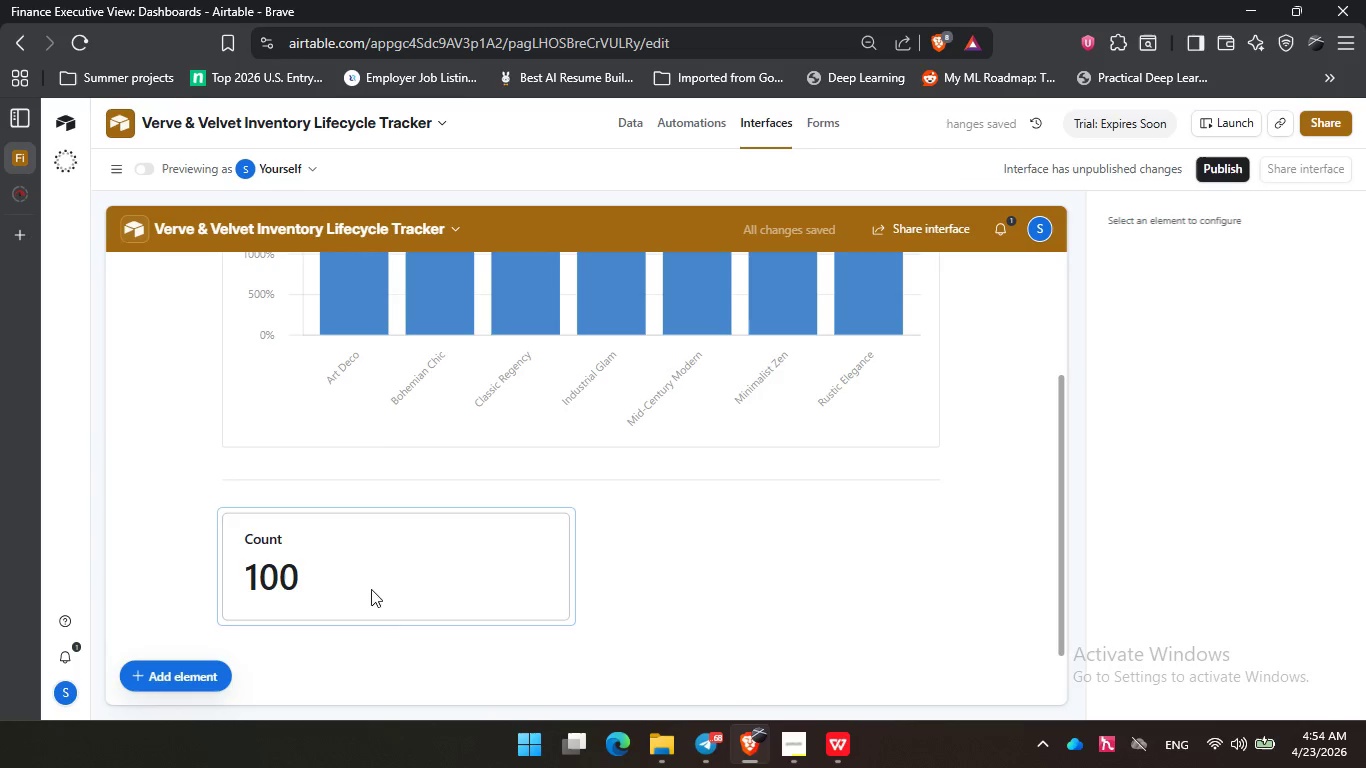 
left_click([370, 574])
 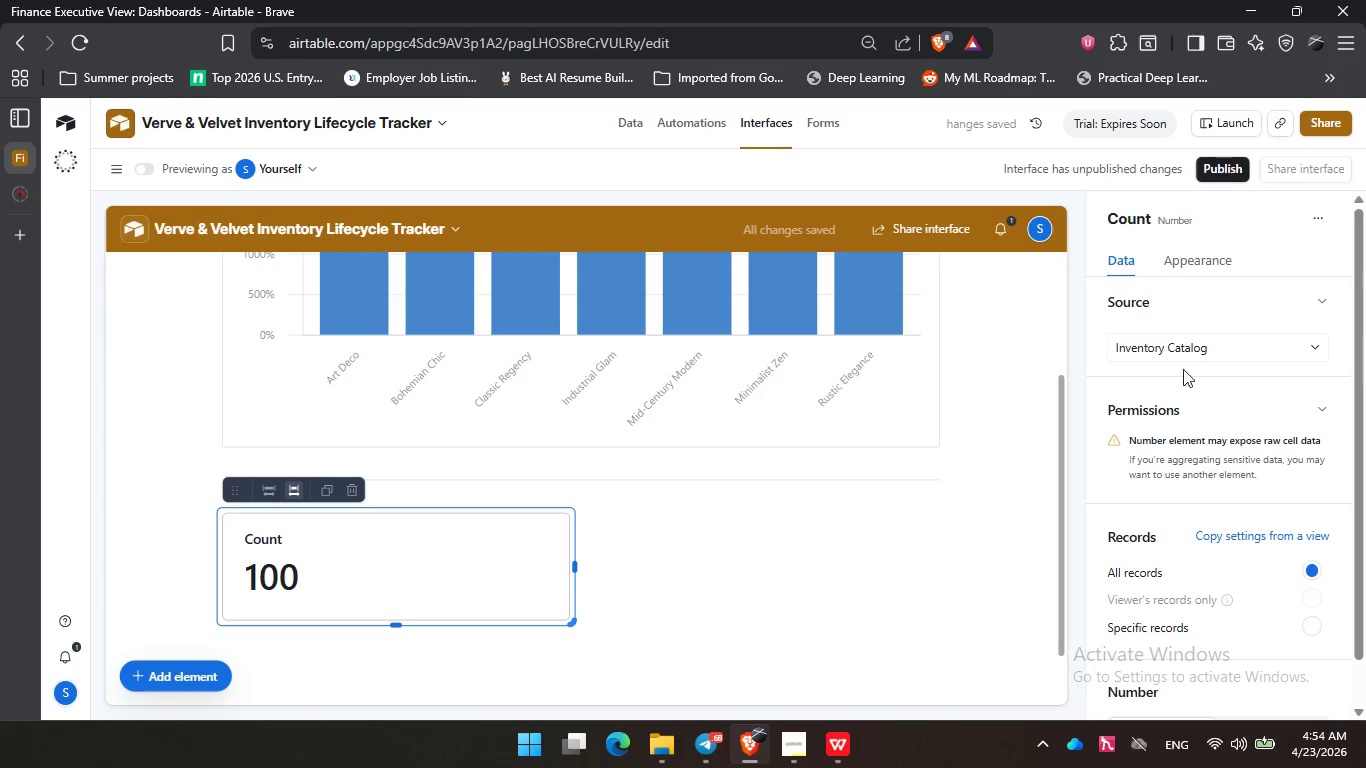 
left_click([1190, 356])
 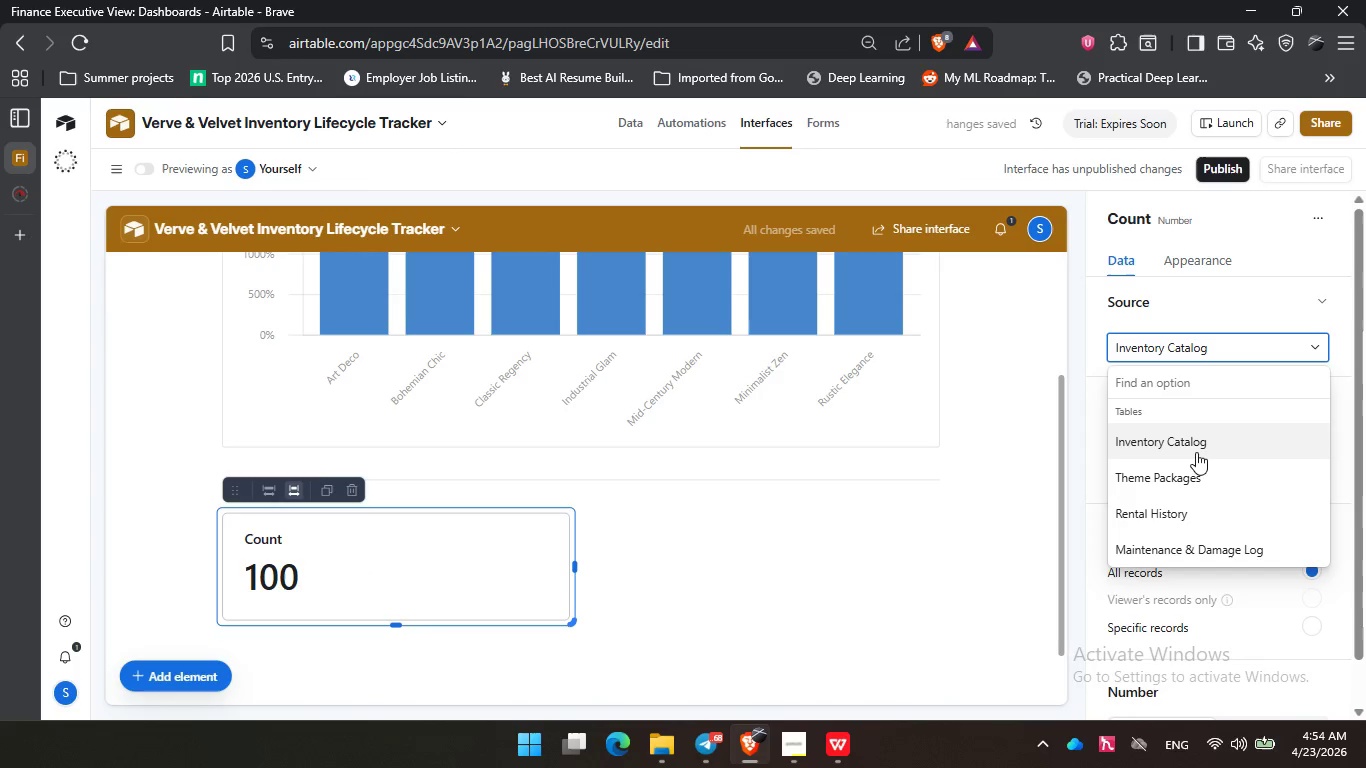 
left_click([1196, 447])
 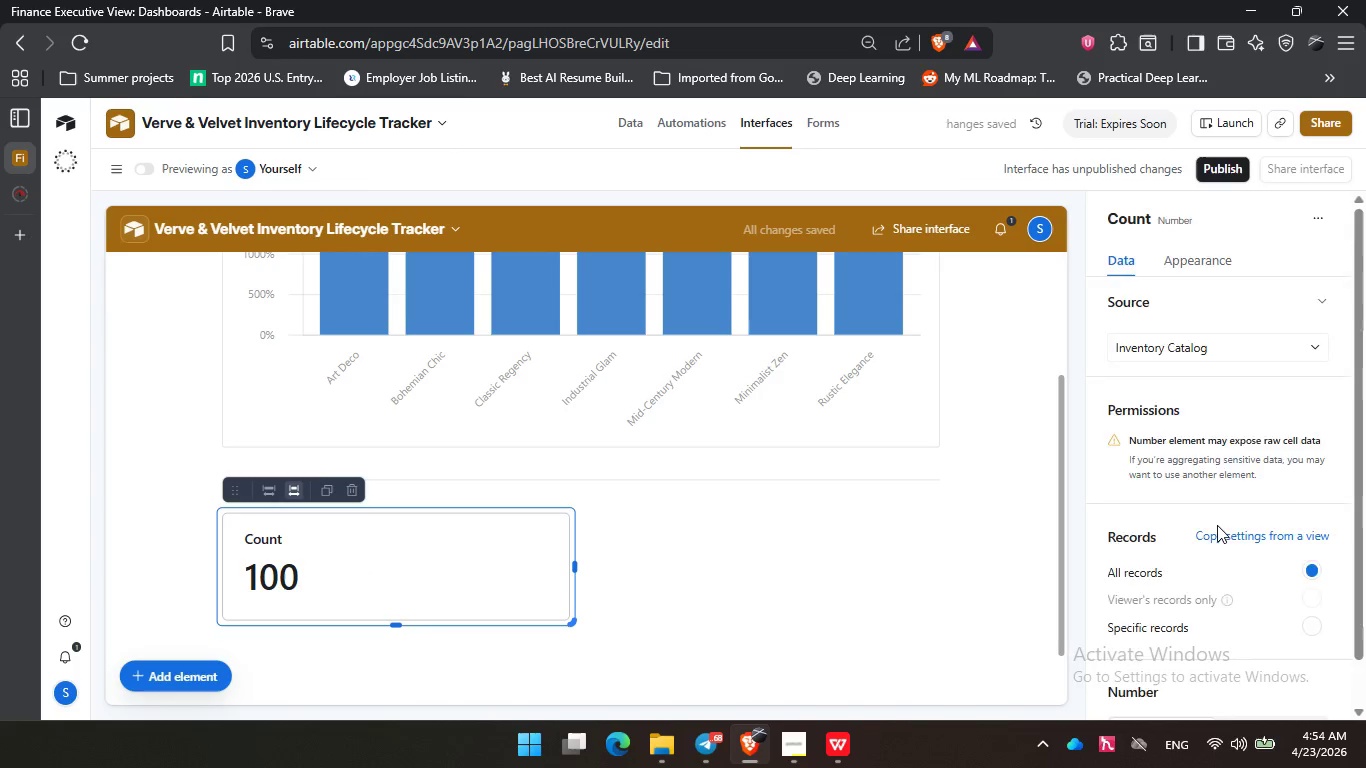 
scroll: coordinate [1217, 525], scroll_direction: down, amount: 3.0
 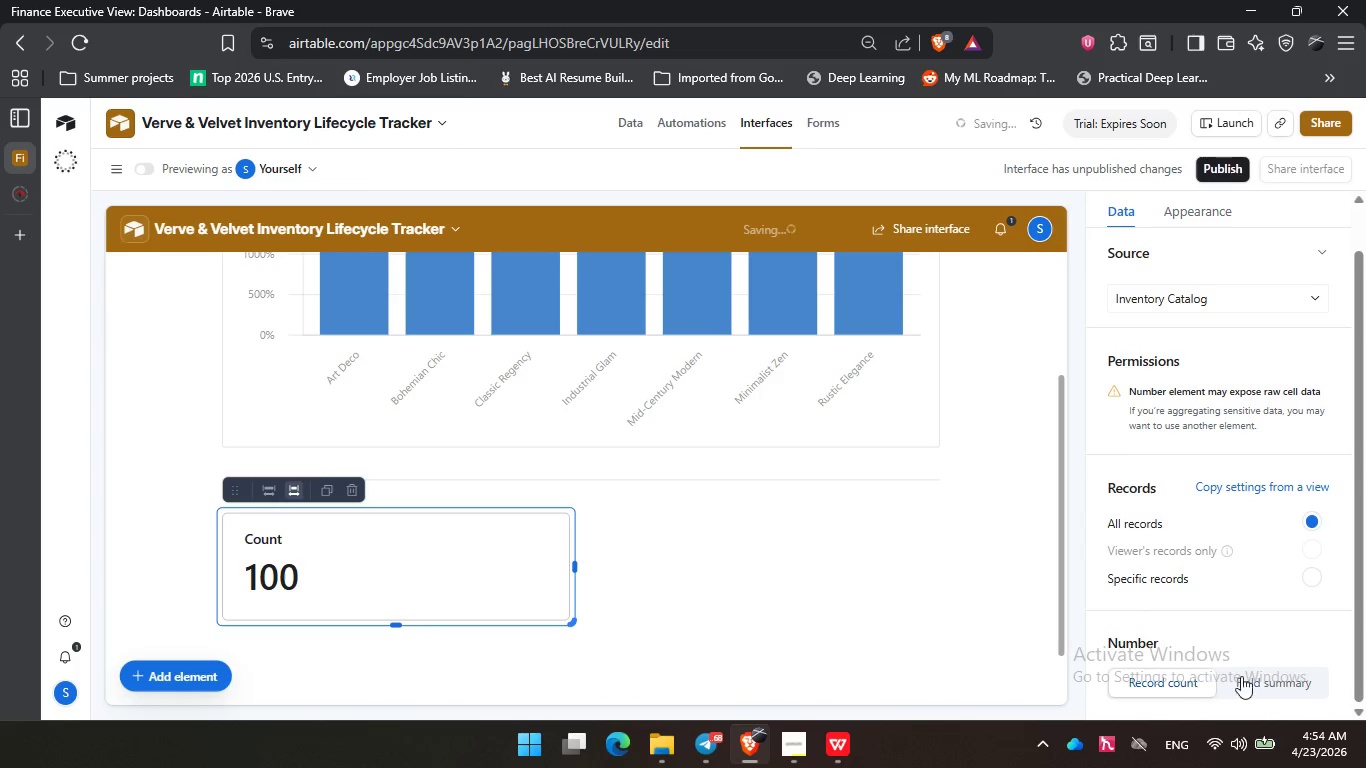 
left_click([1250, 679])
 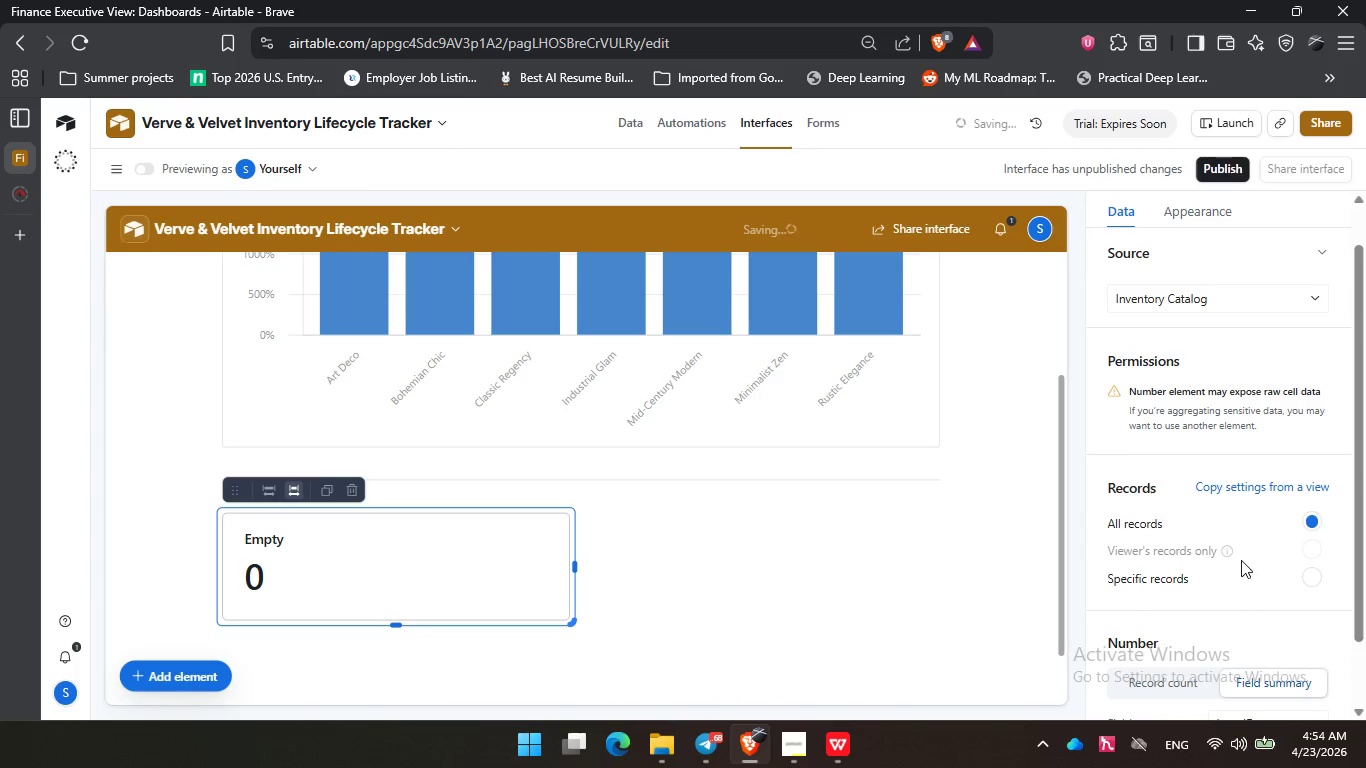 
scroll: coordinate [1241, 560], scroll_direction: down, amount: 4.0
 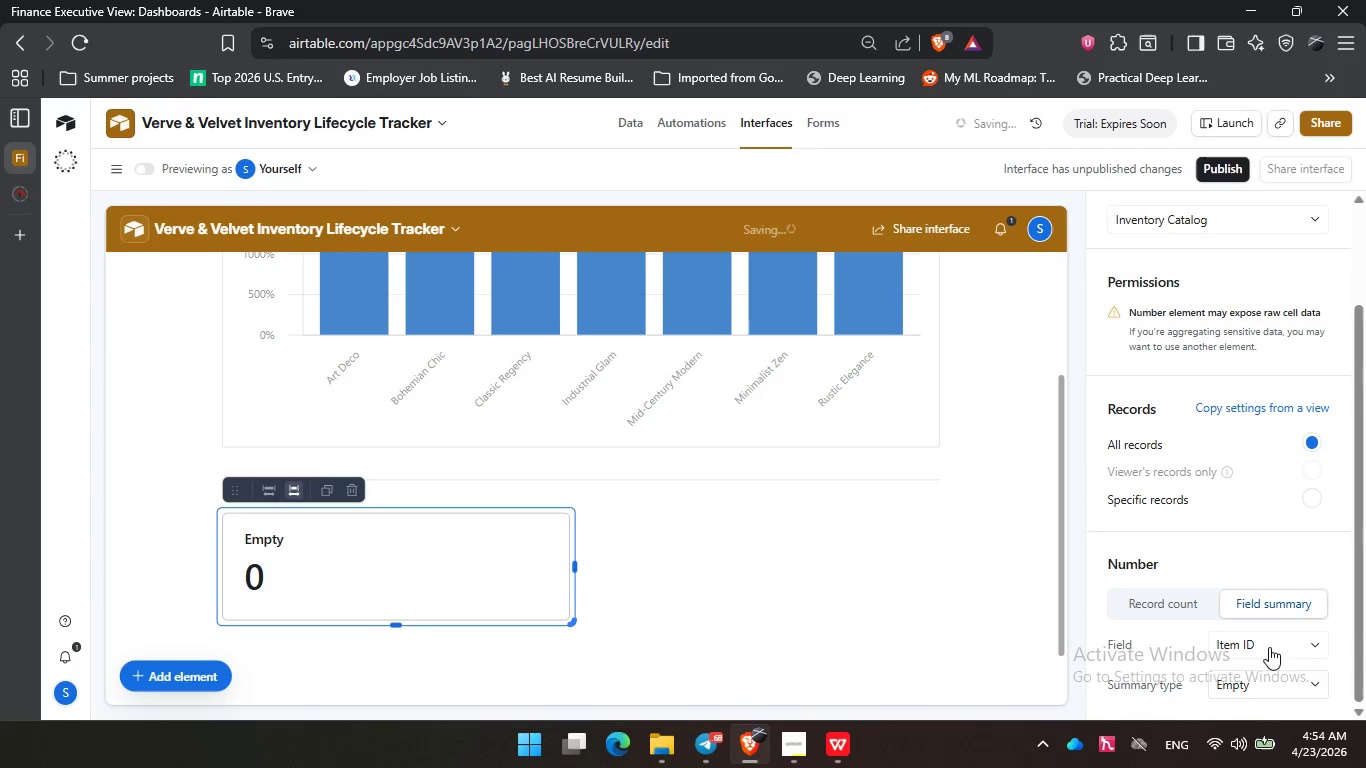 
left_click([1267, 635])
 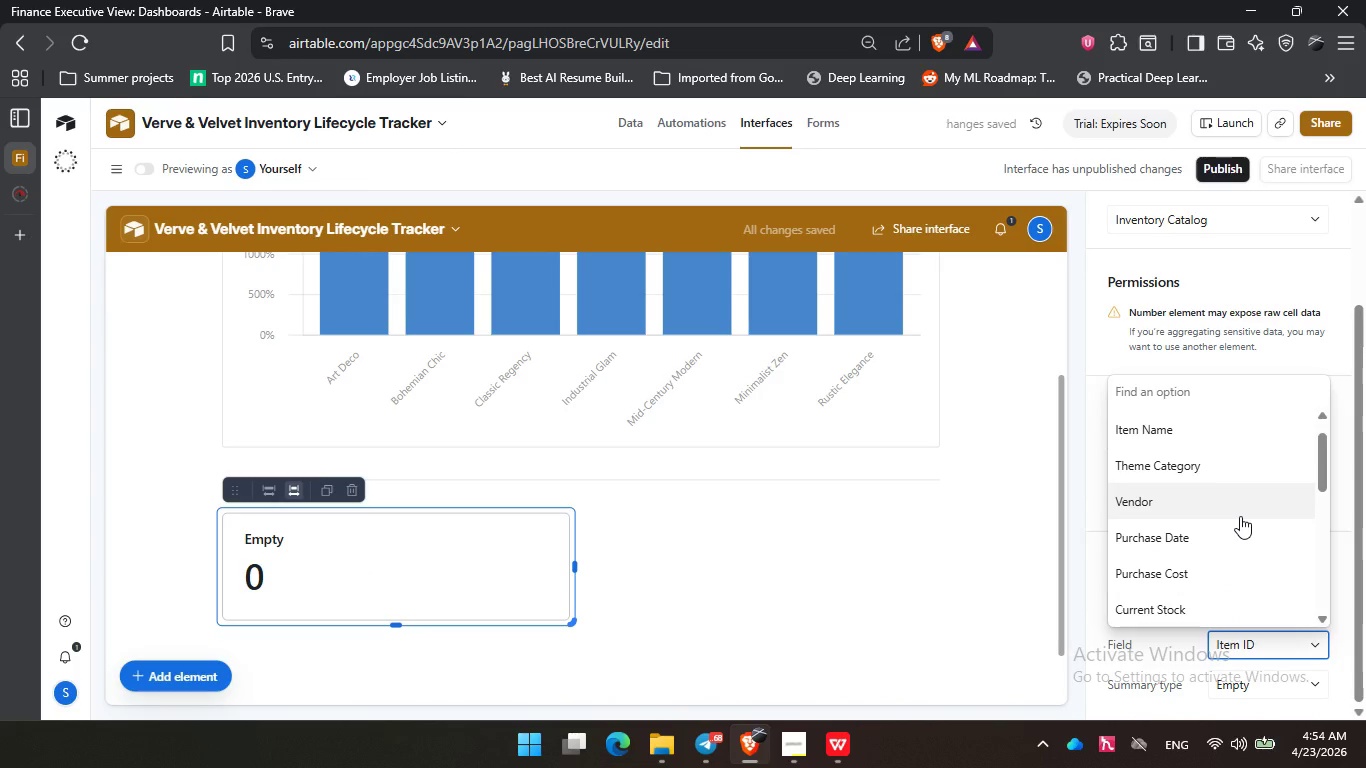 
scroll: coordinate [1244, 590], scroll_direction: down, amount: 6.0
 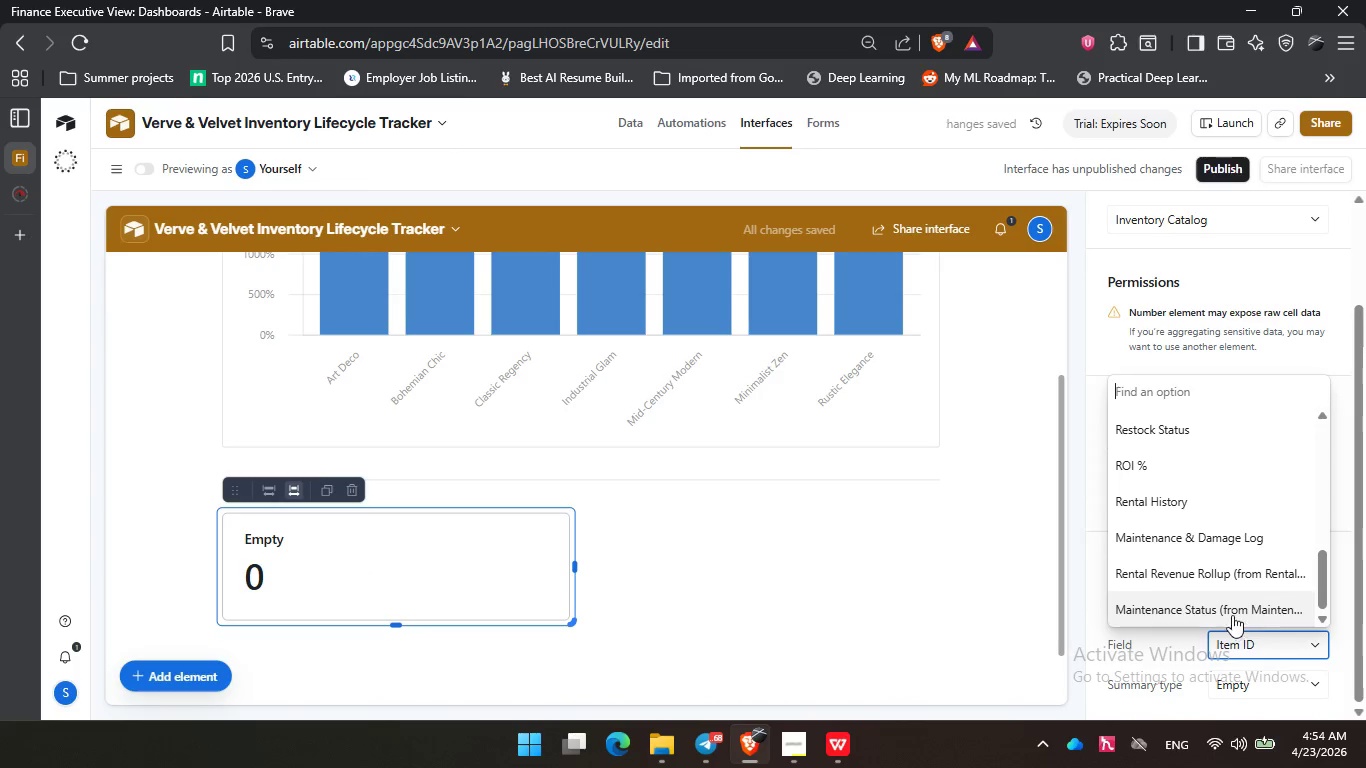 
left_click([1232, 615])
 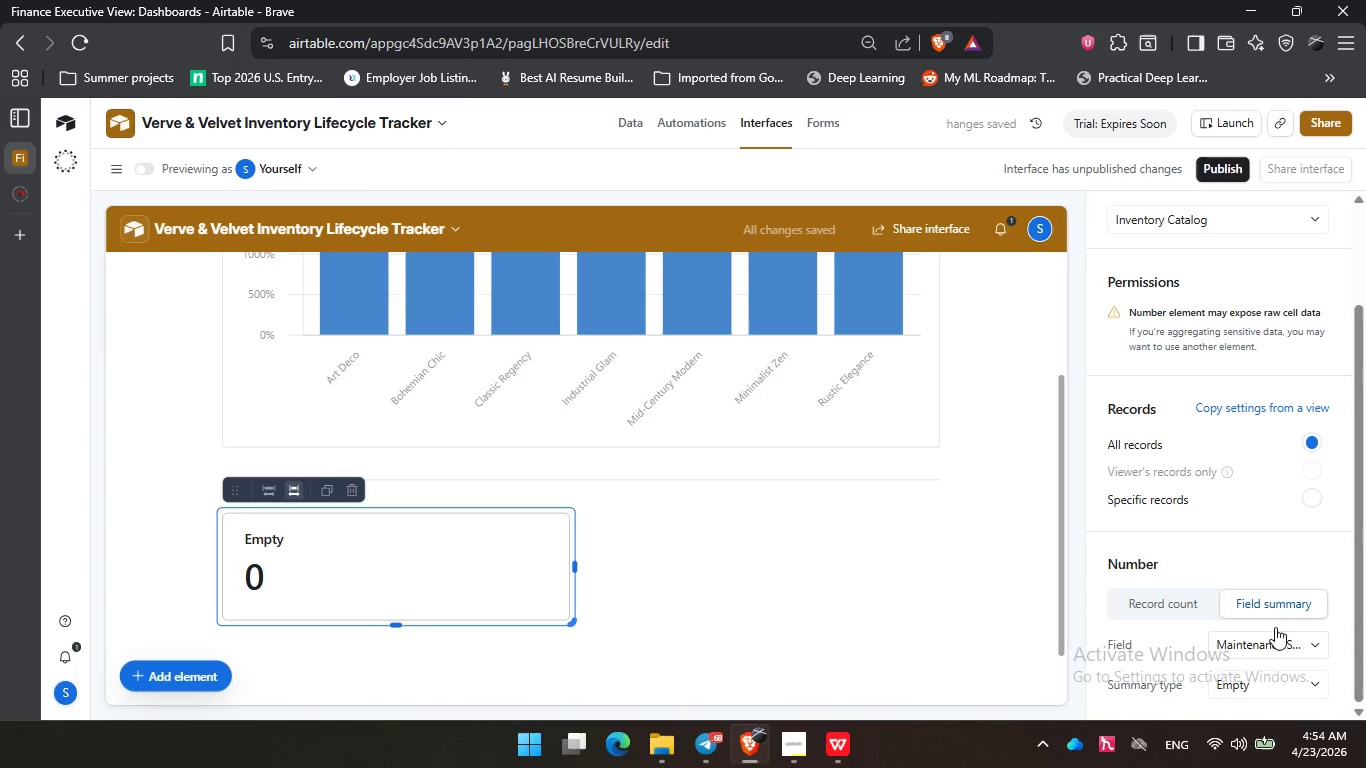 
left_click([1274, 689])
 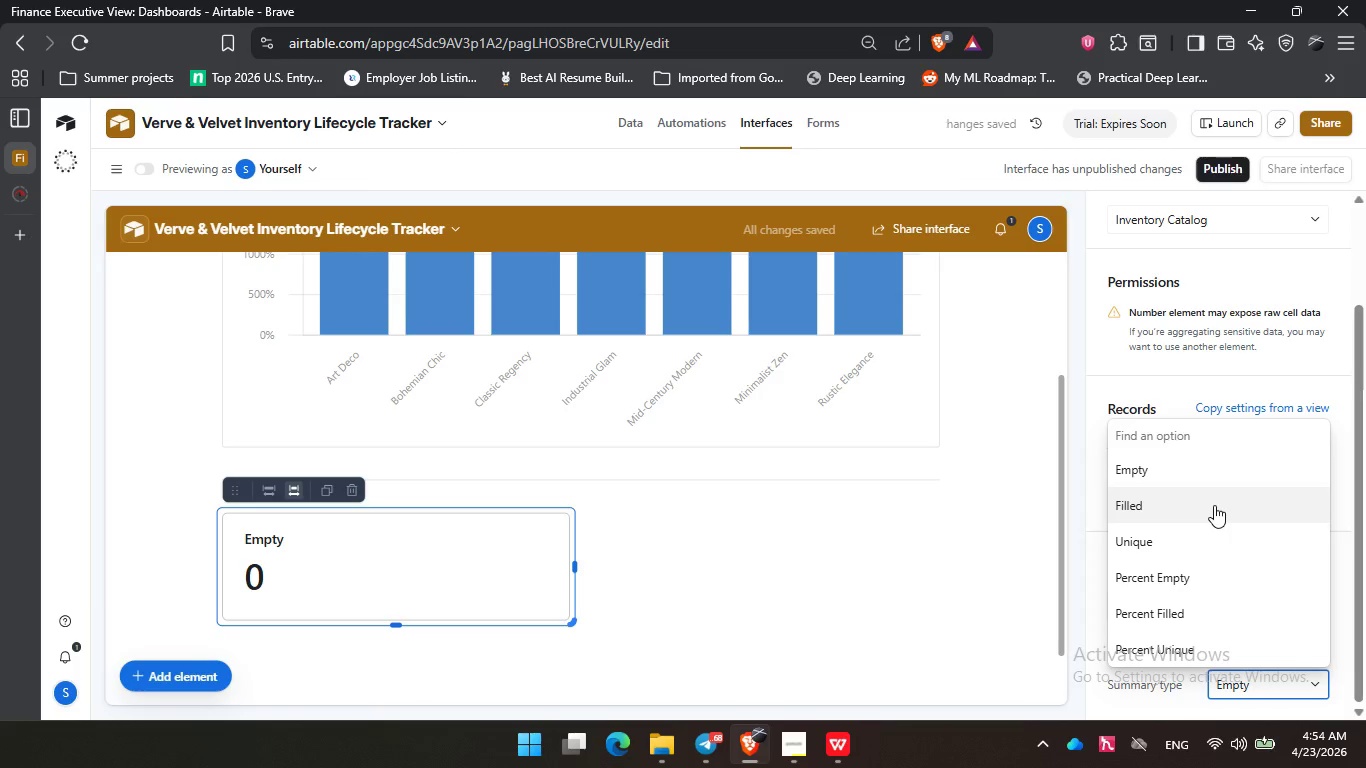 
left_click([1214, 505])
 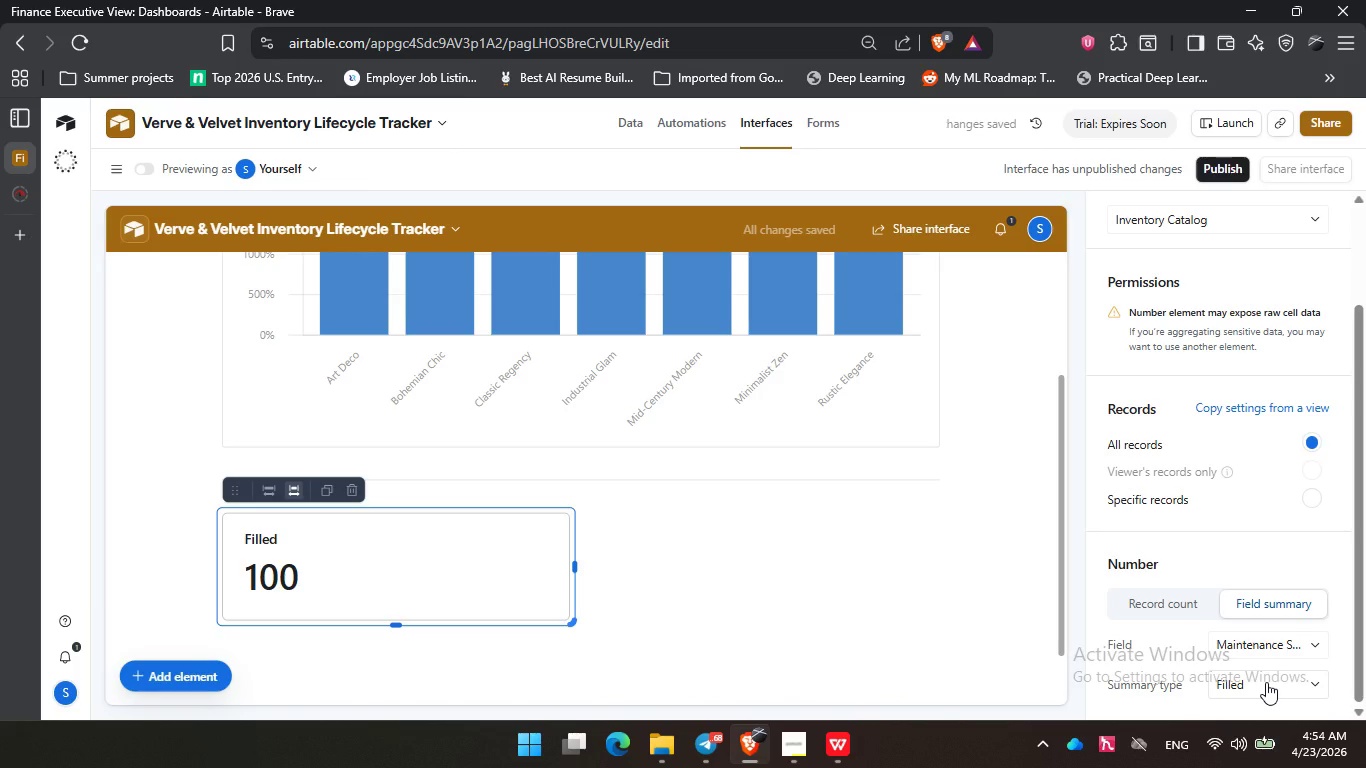 
wait(9.08)
 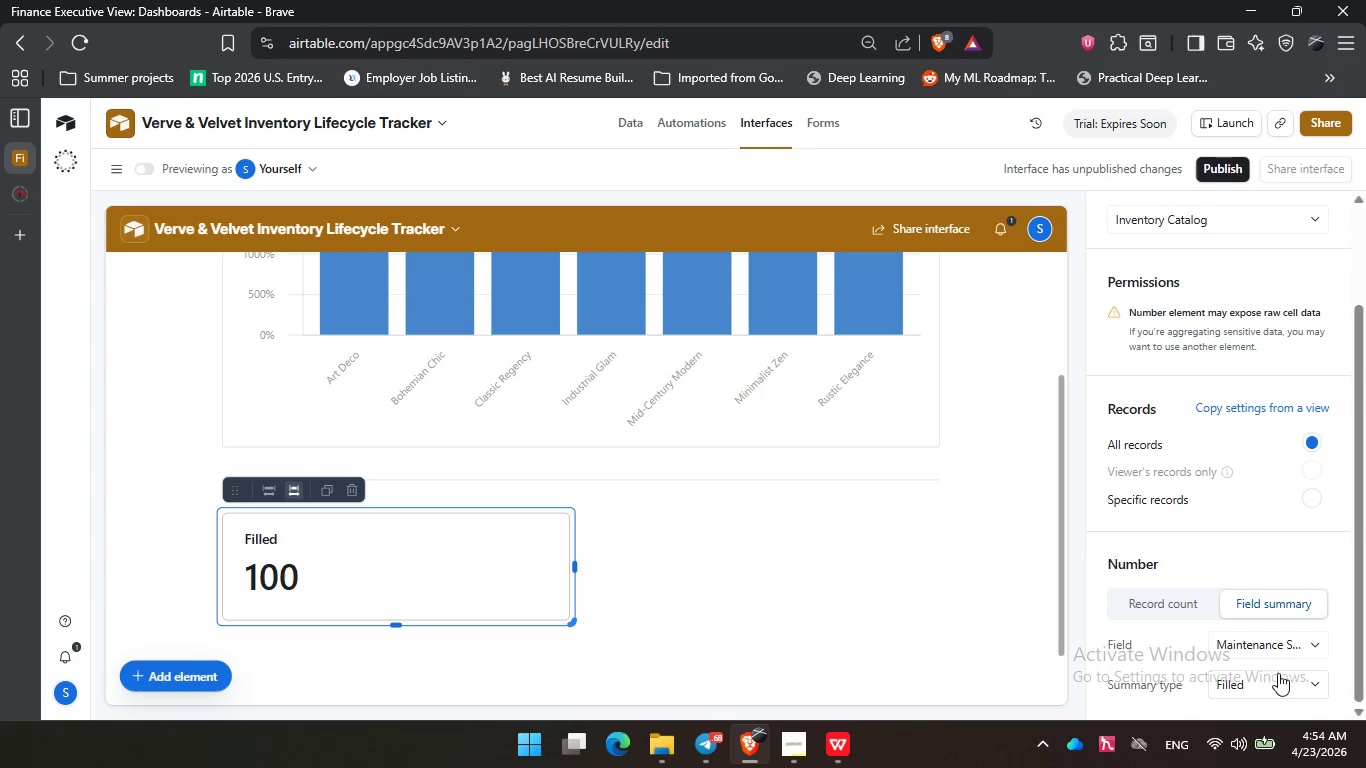 
left_click([1279, 683])
 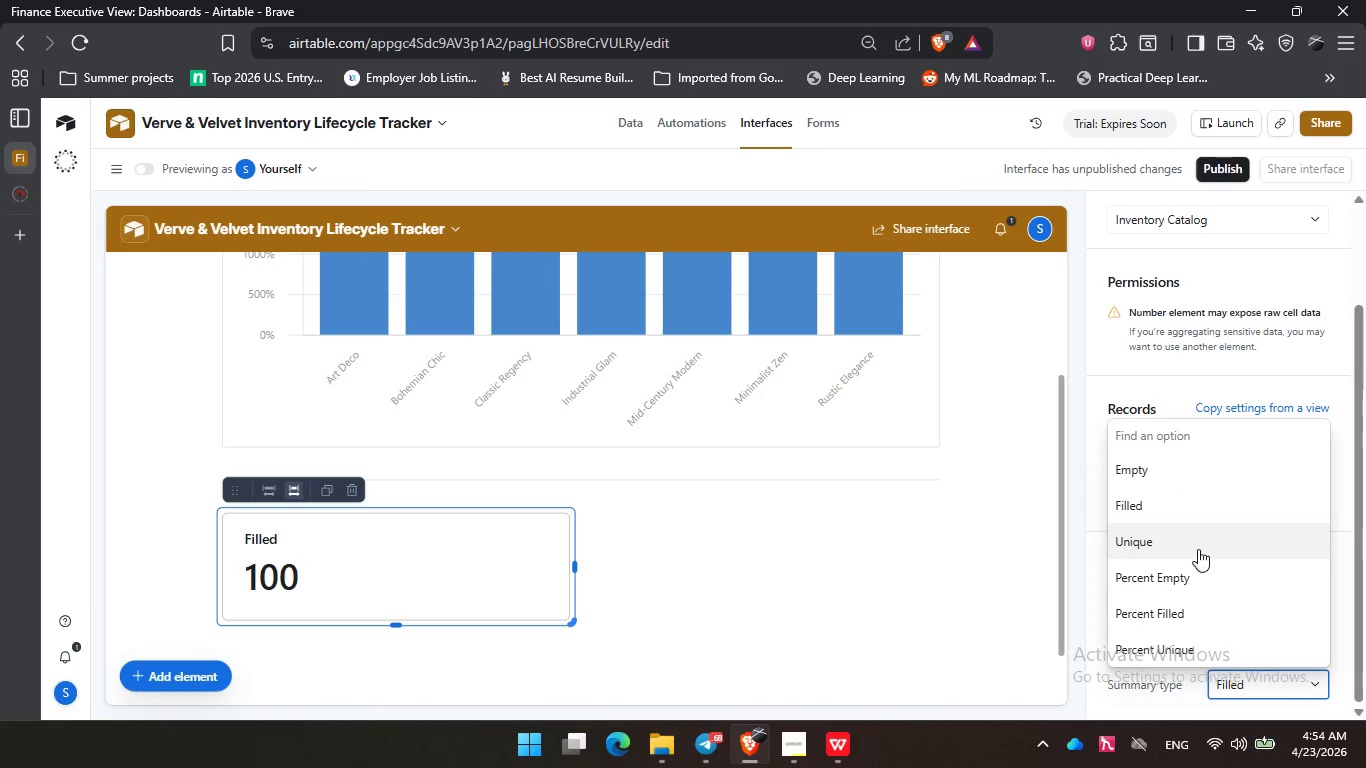 
scroll: coordinate [1283, 630], scroll_direction: down, amount: 3.0
 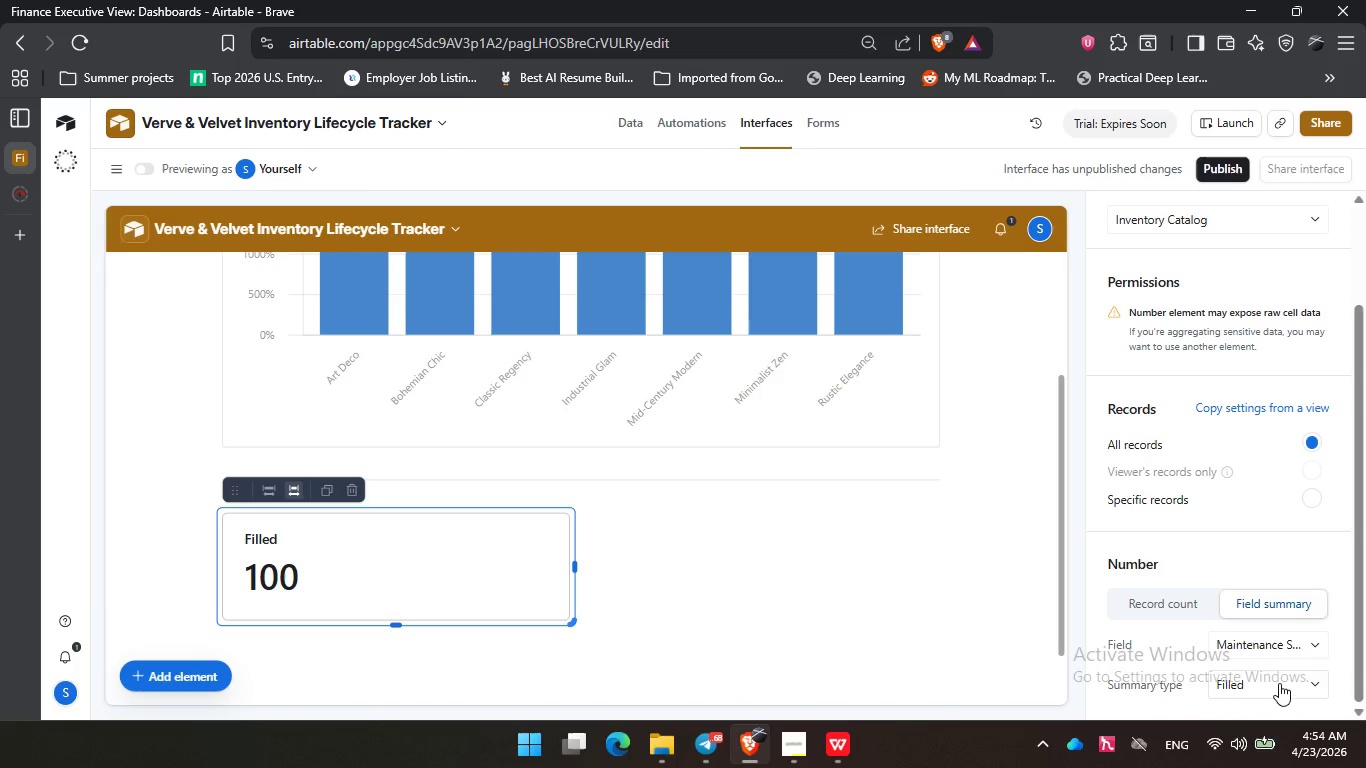 
left_click([1197, 549])
 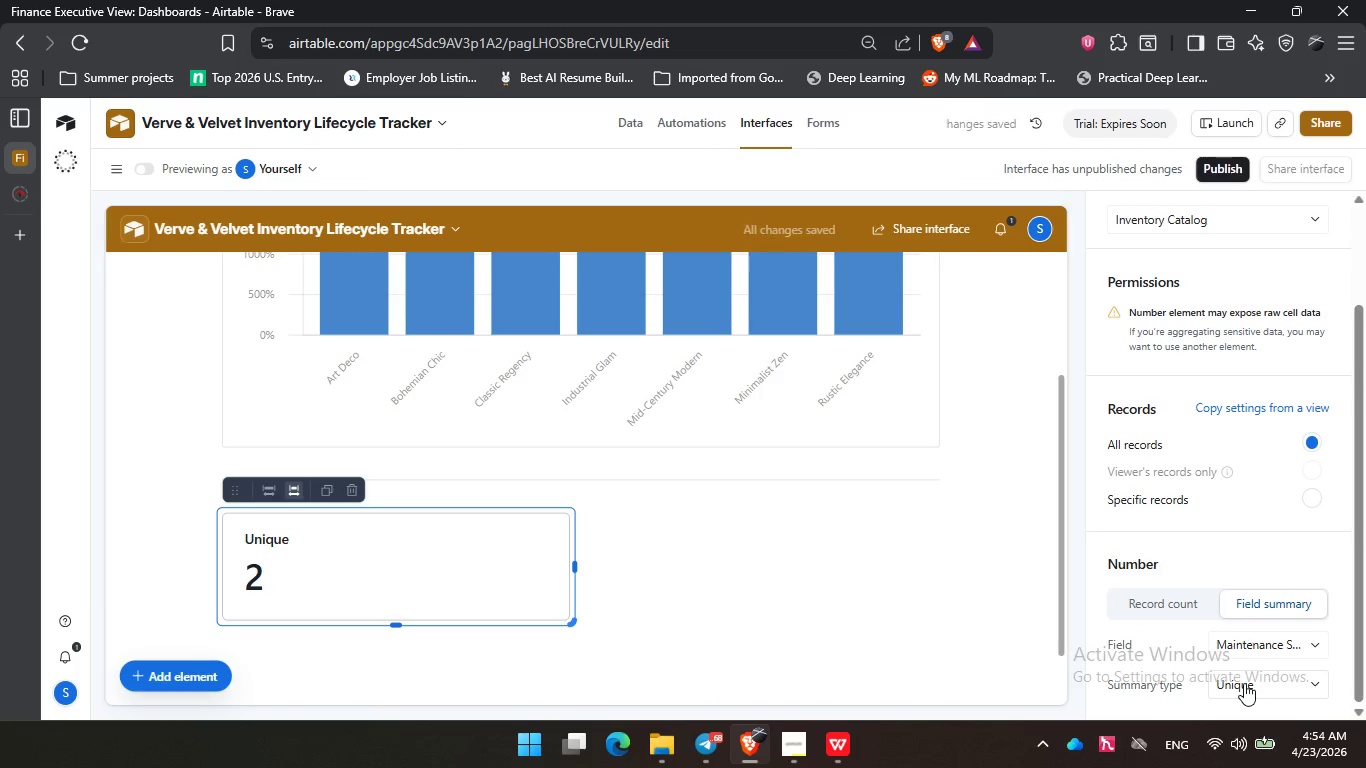 
left_click([1246, 683])
 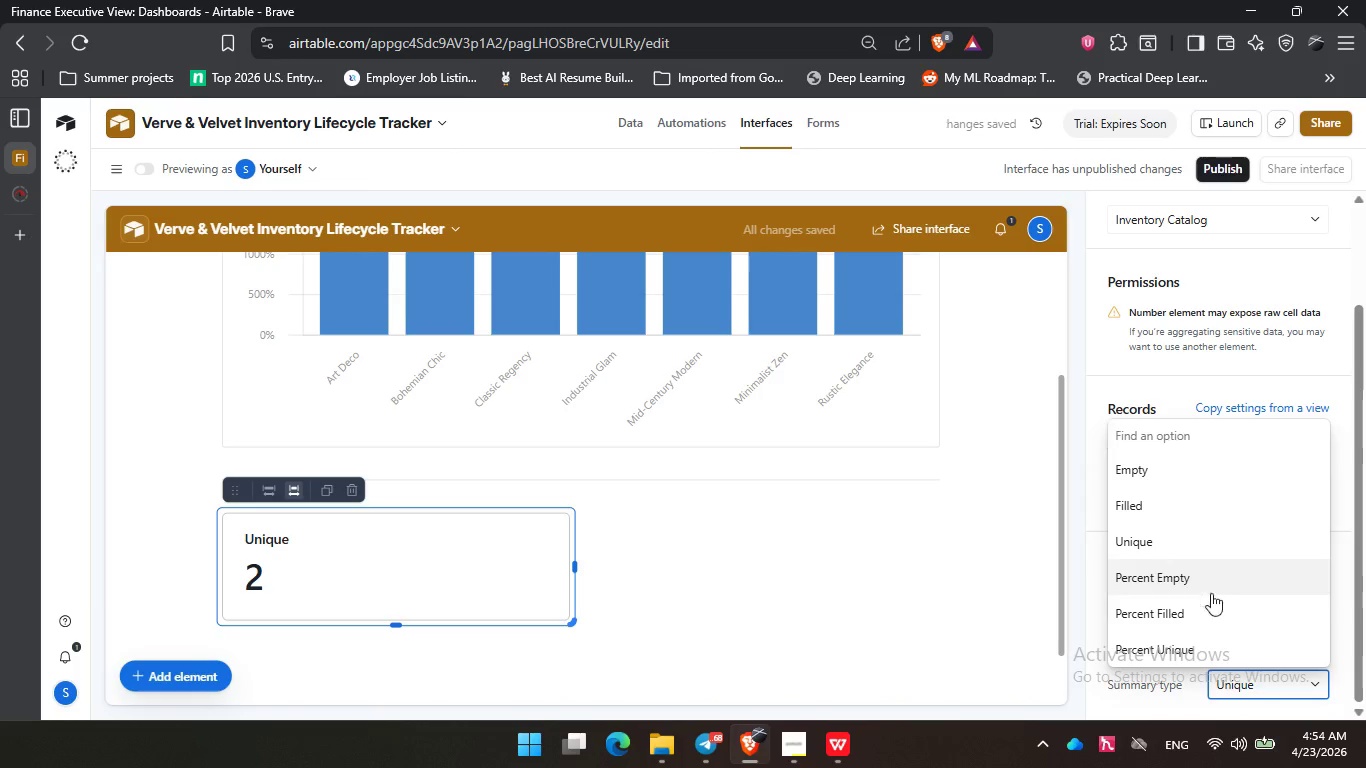 
scroll: coordinate [1216, 613], scroll_direction: down, amount: 1.0
 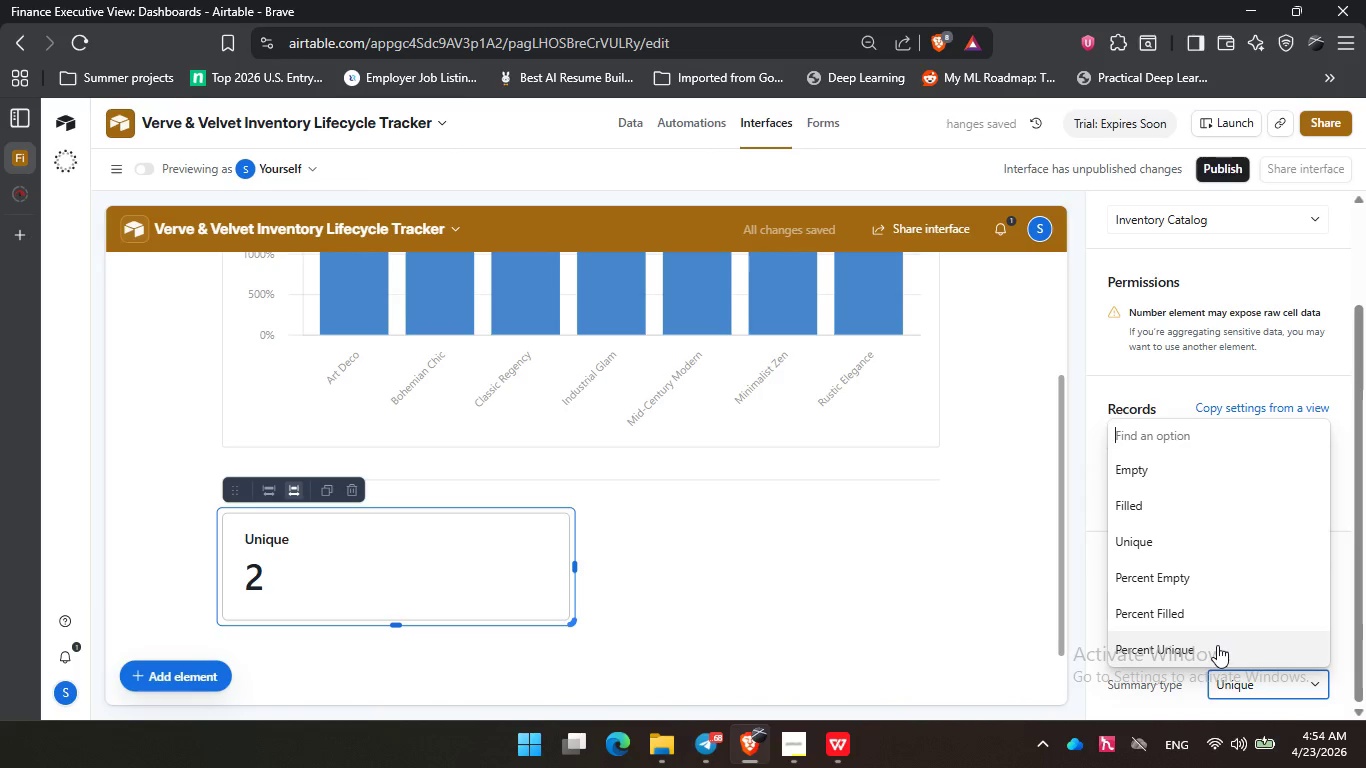 
scroll: coordinate [1217, 645], scroll_direction: up, amount: 2.0
 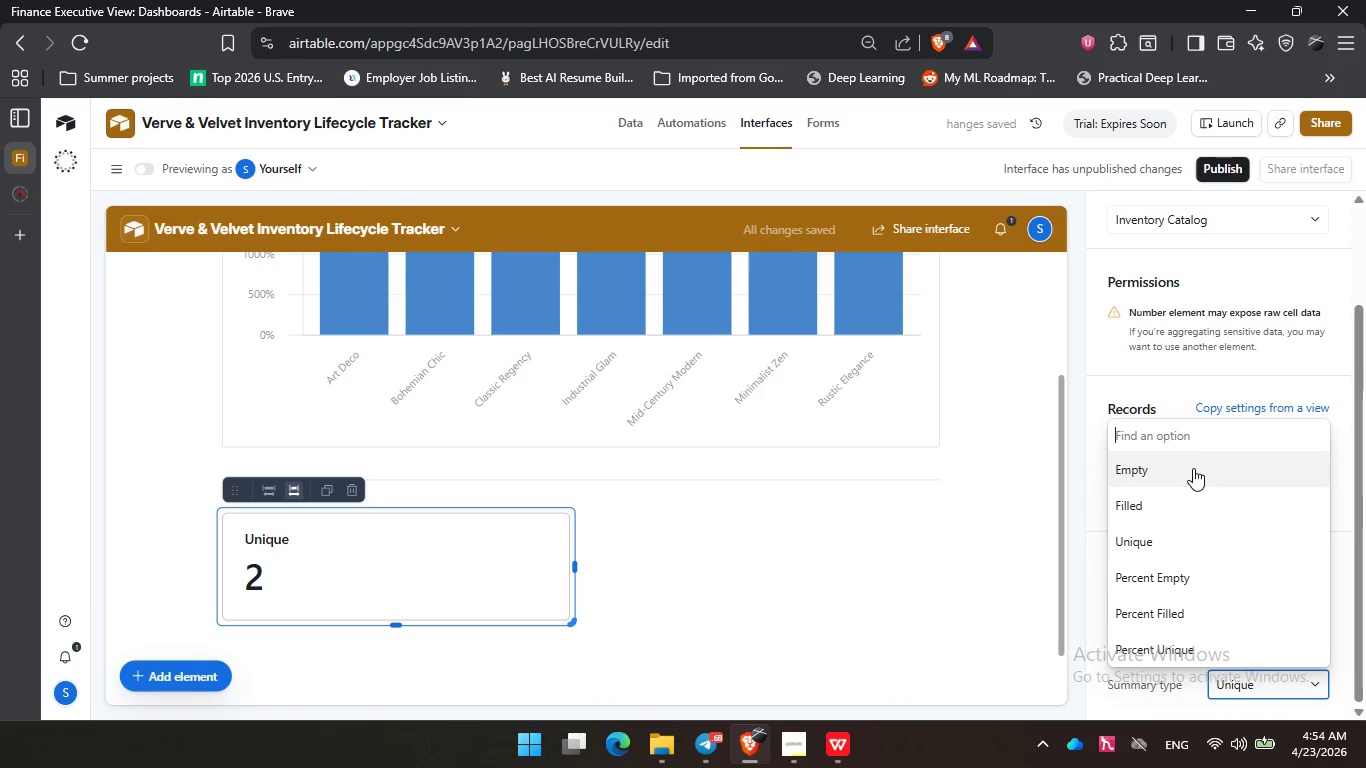 
left_click([1193, 468])
 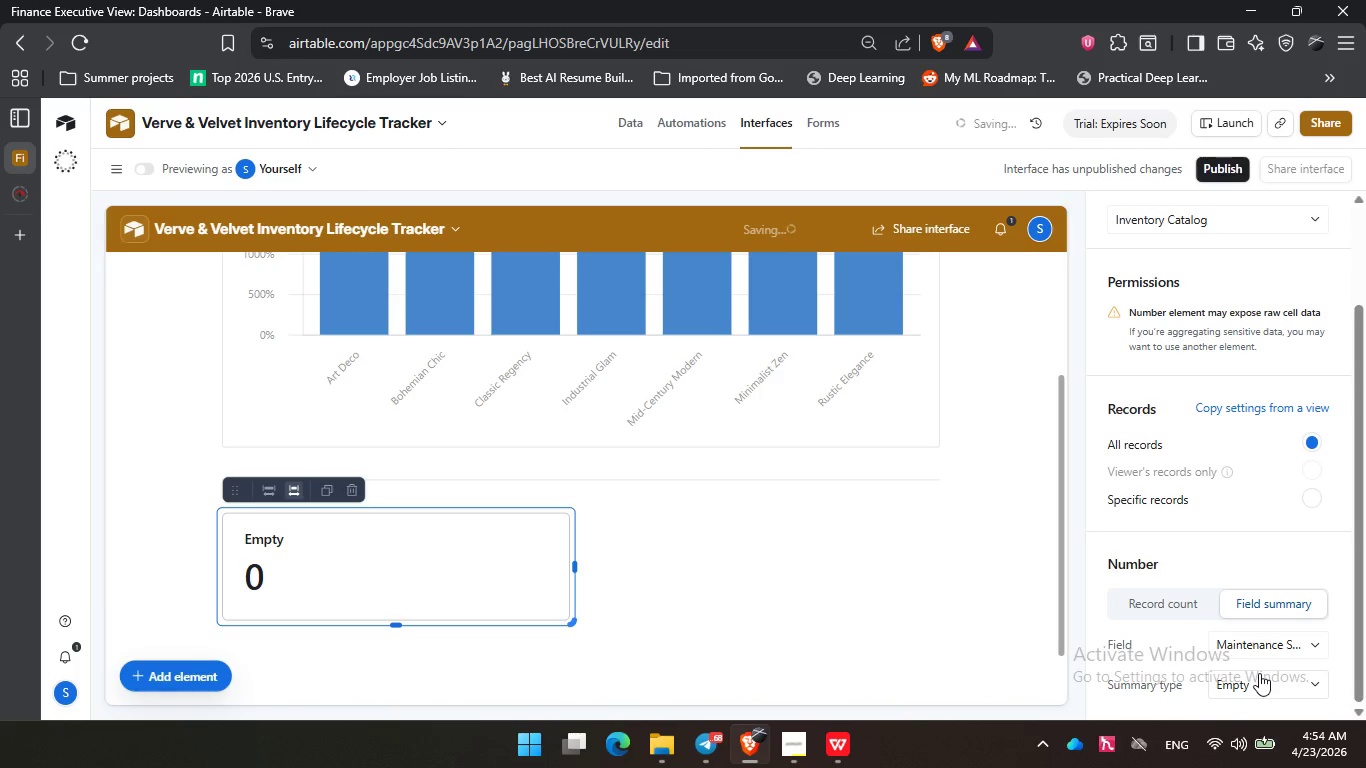 
left_click([1263, 632])
 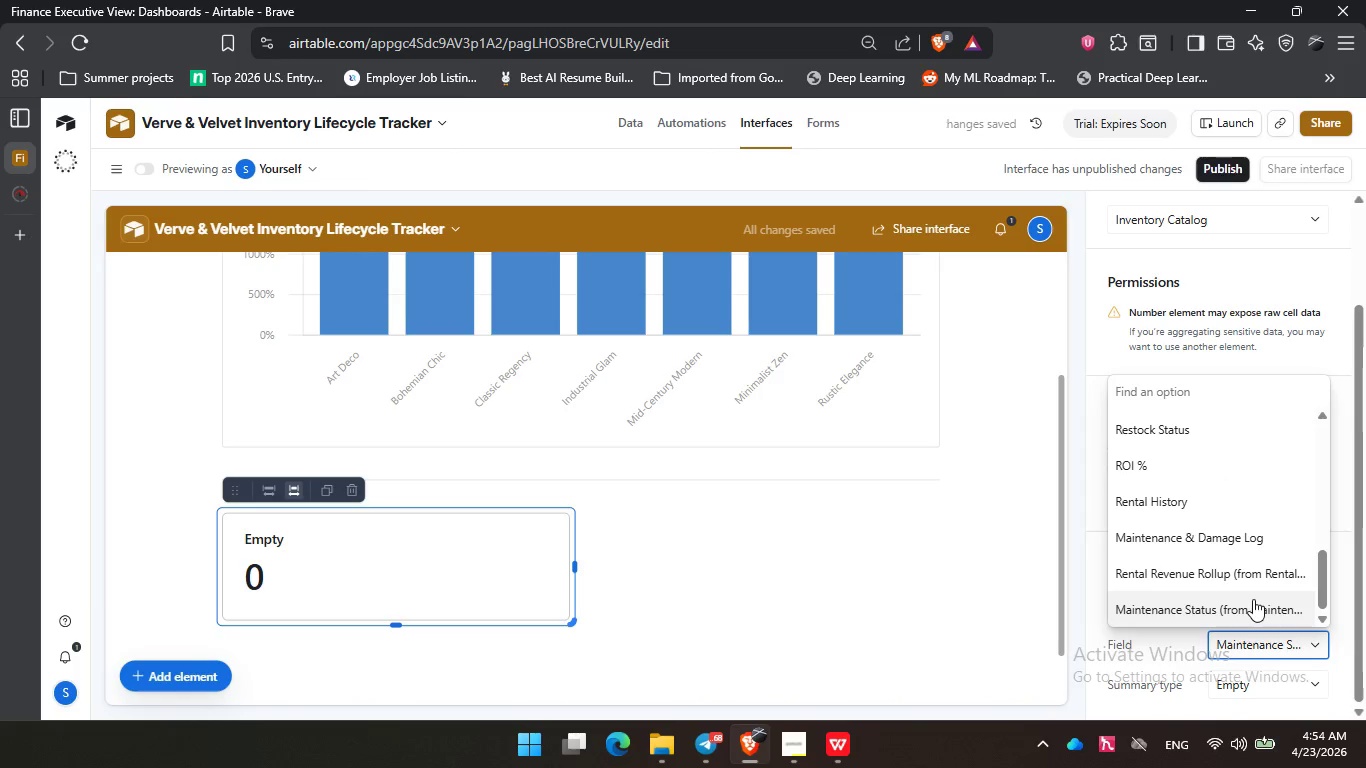 
scroll: coordinate [1253, 599], scroll_direction: down, amount: 2.0
 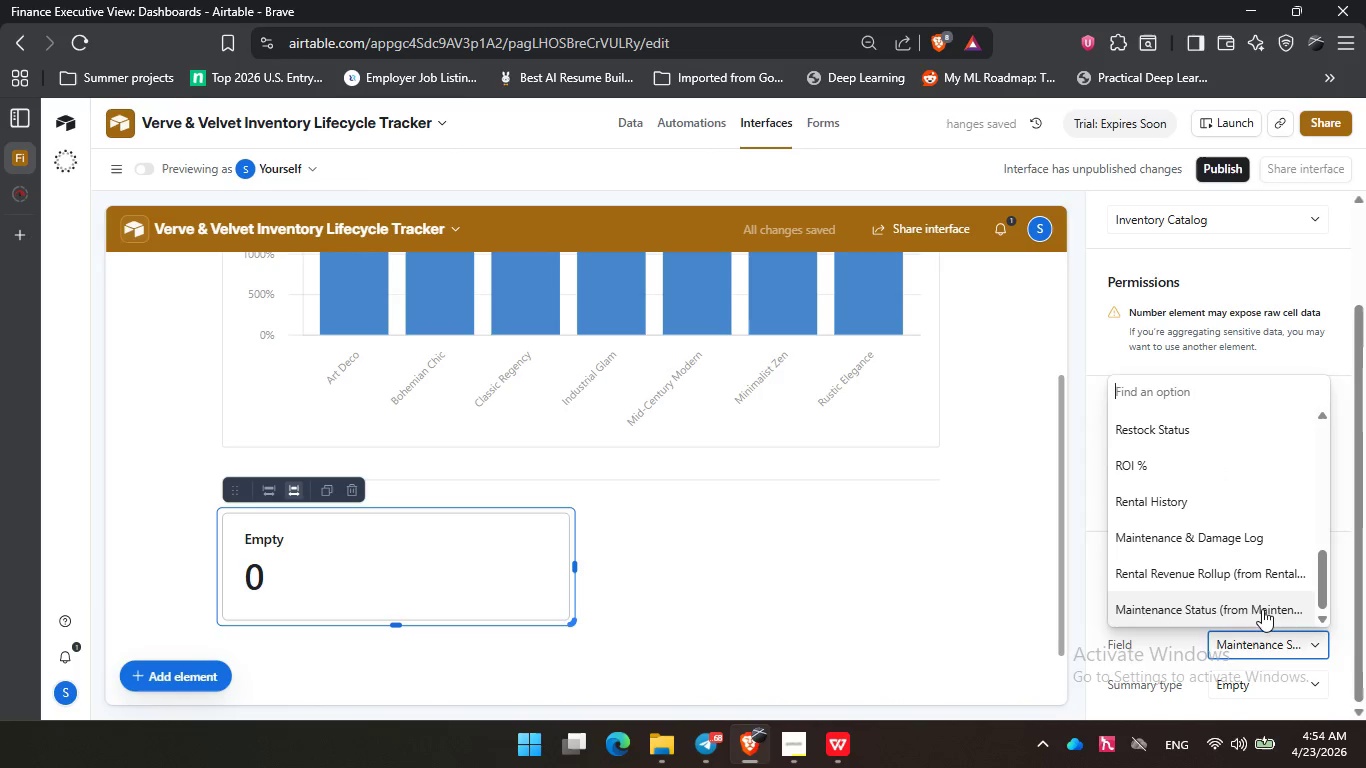 
left_click([1262, 609])
 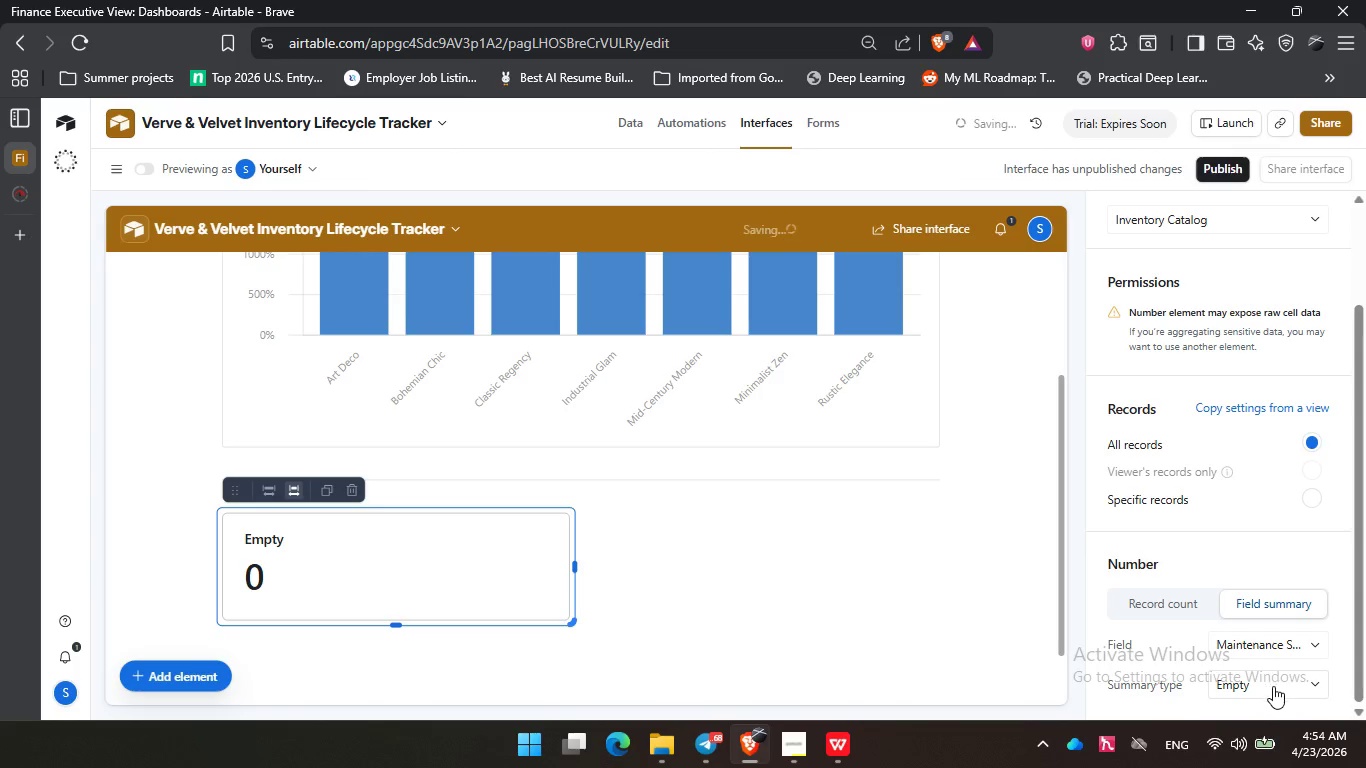 
left_click([1273, 686])
 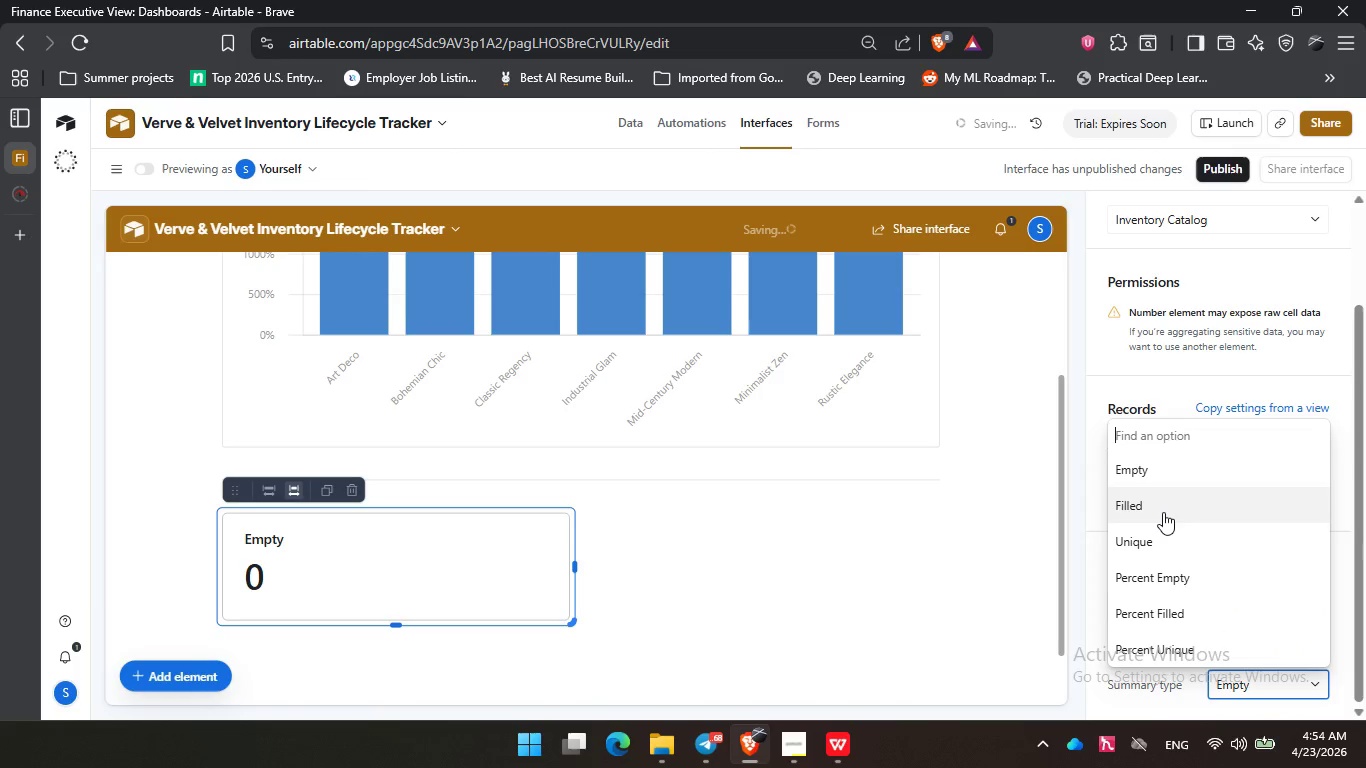 
left_click([1163, 509])
 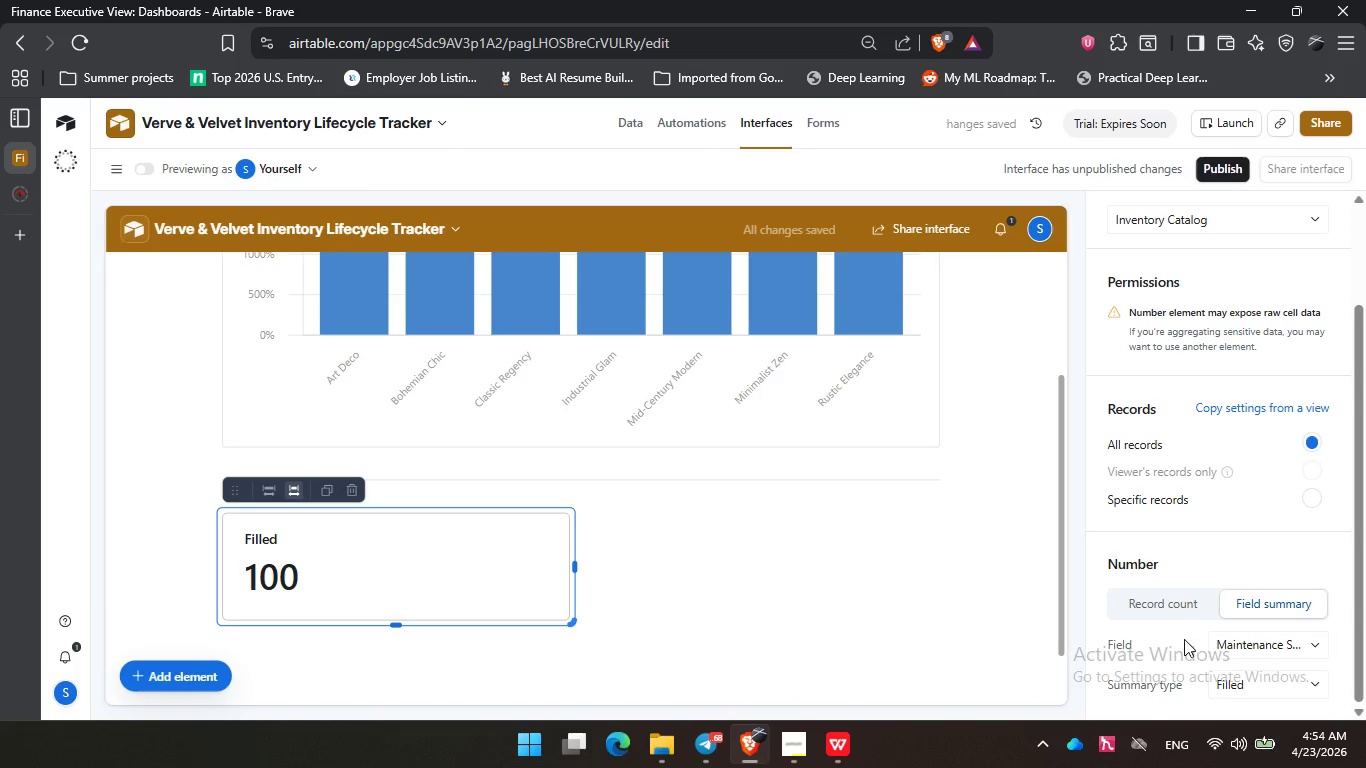 
left_click([1290, 682])
 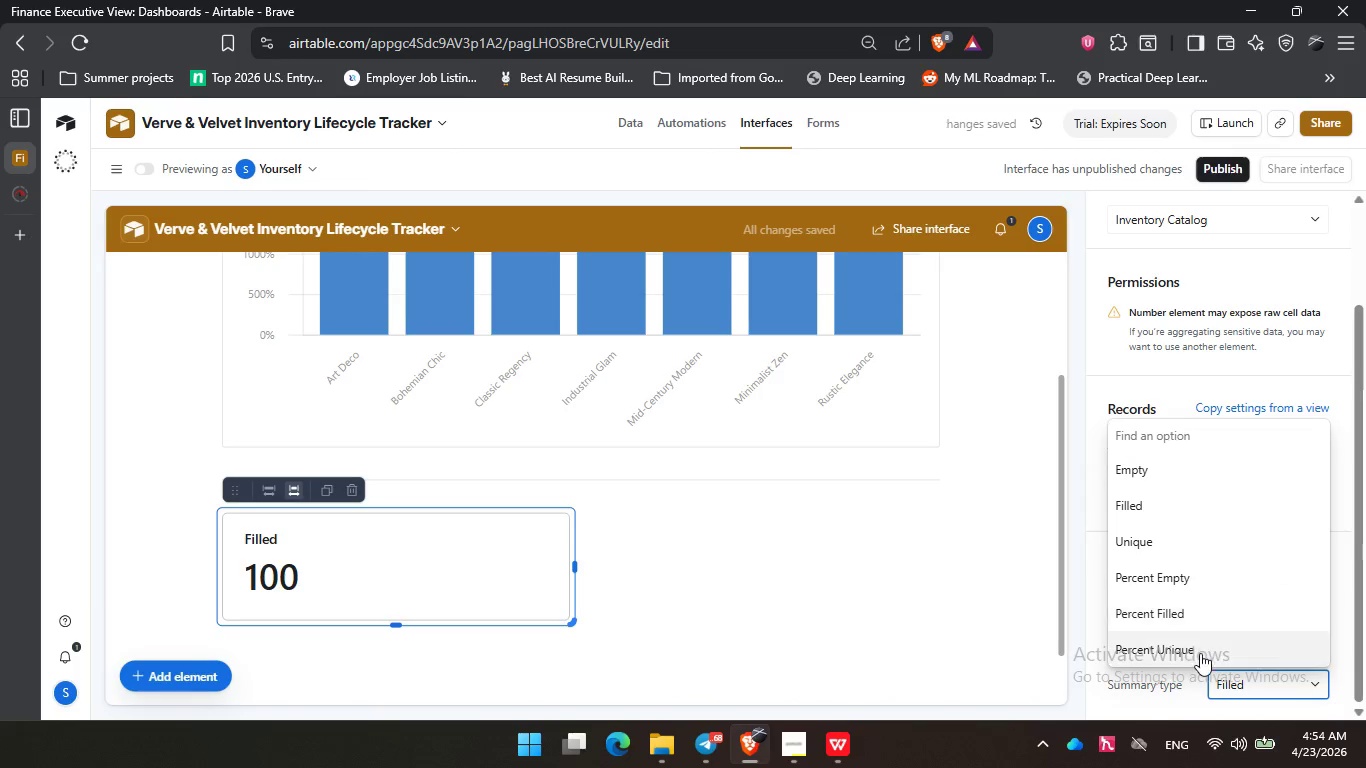 
left_click([992, 596])
 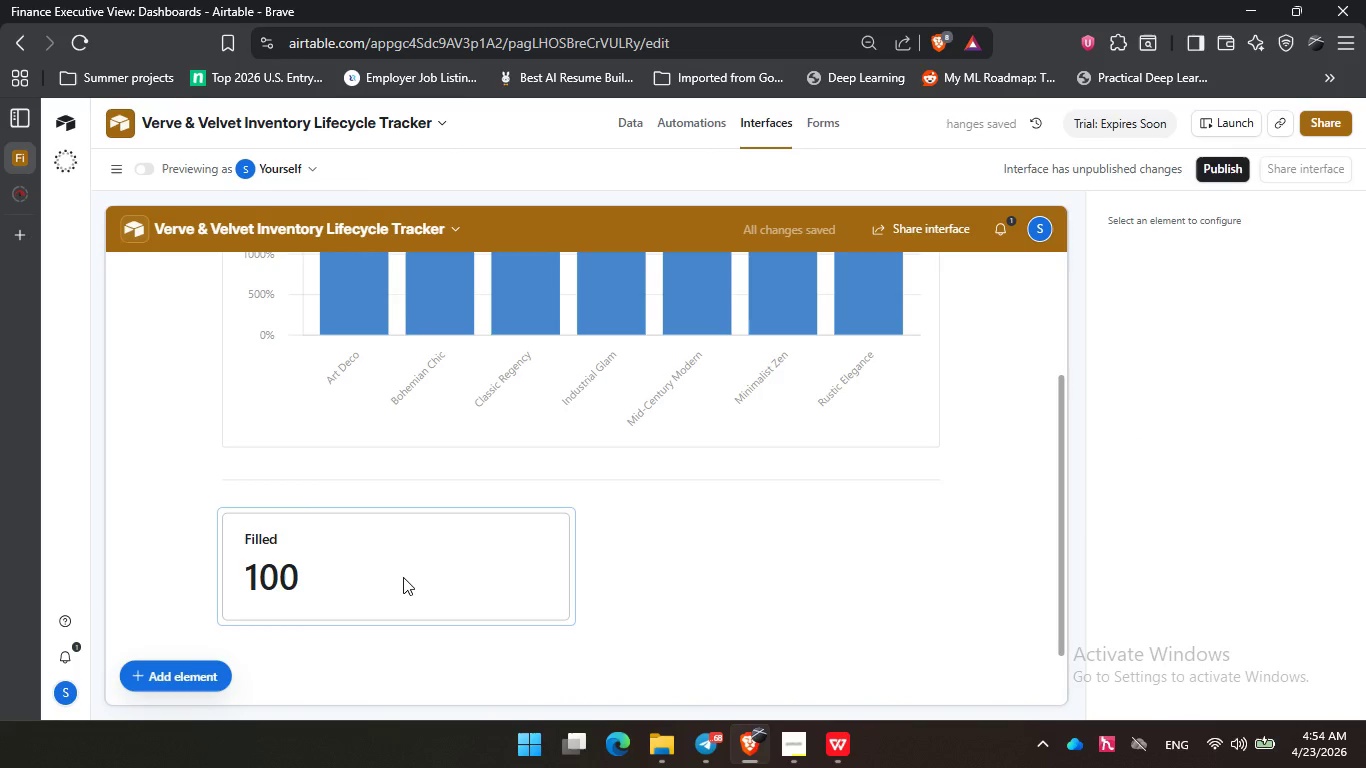 
left_click([405, 574])
 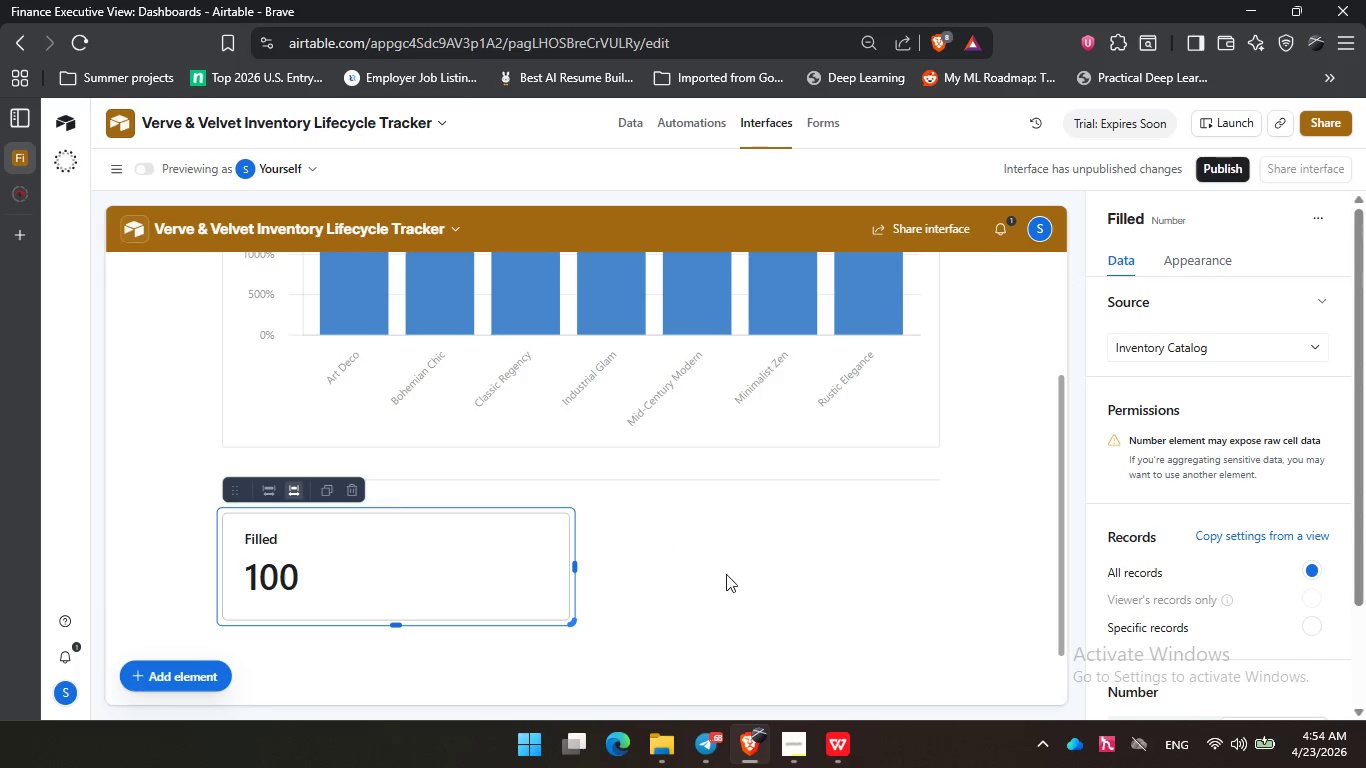 
wait(5.06)
 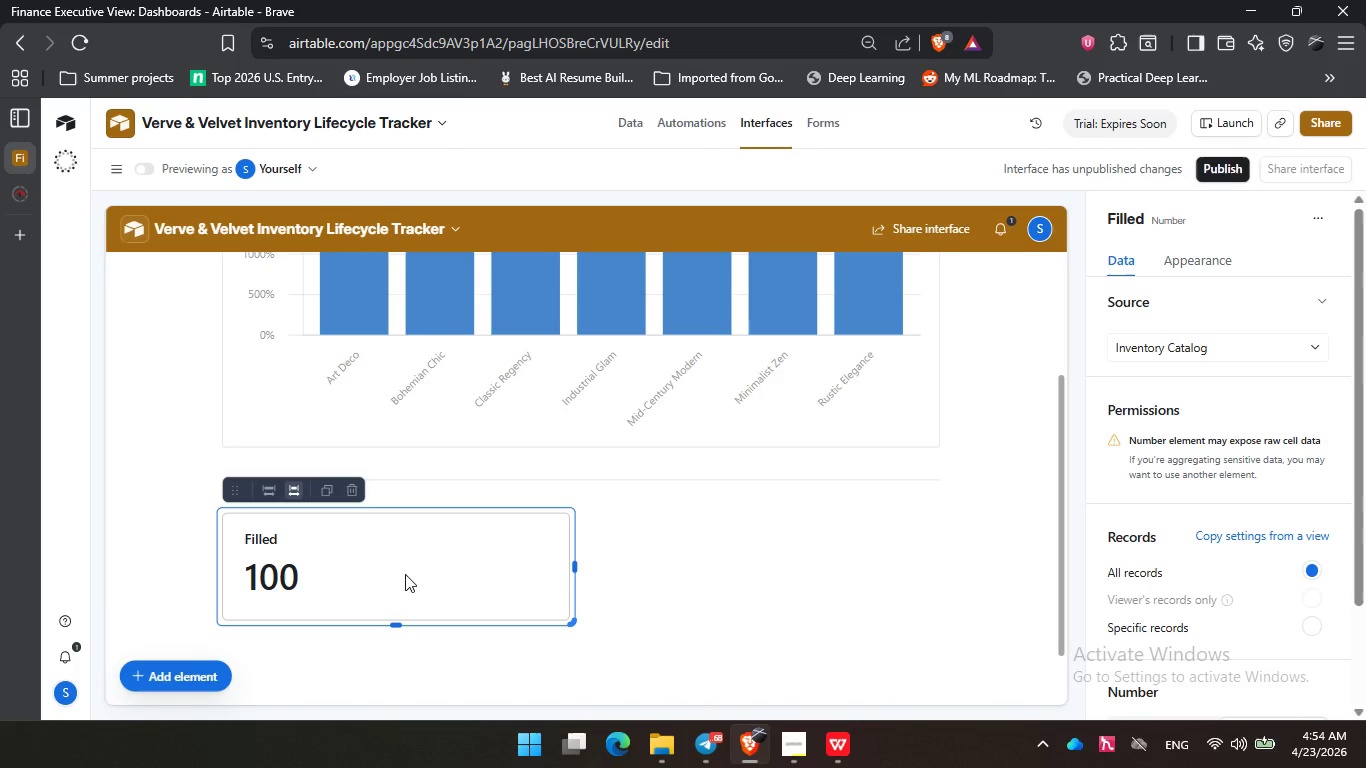 
scroll: coordinate [1243, 601], scroll_direction: down, amount: 4.0
 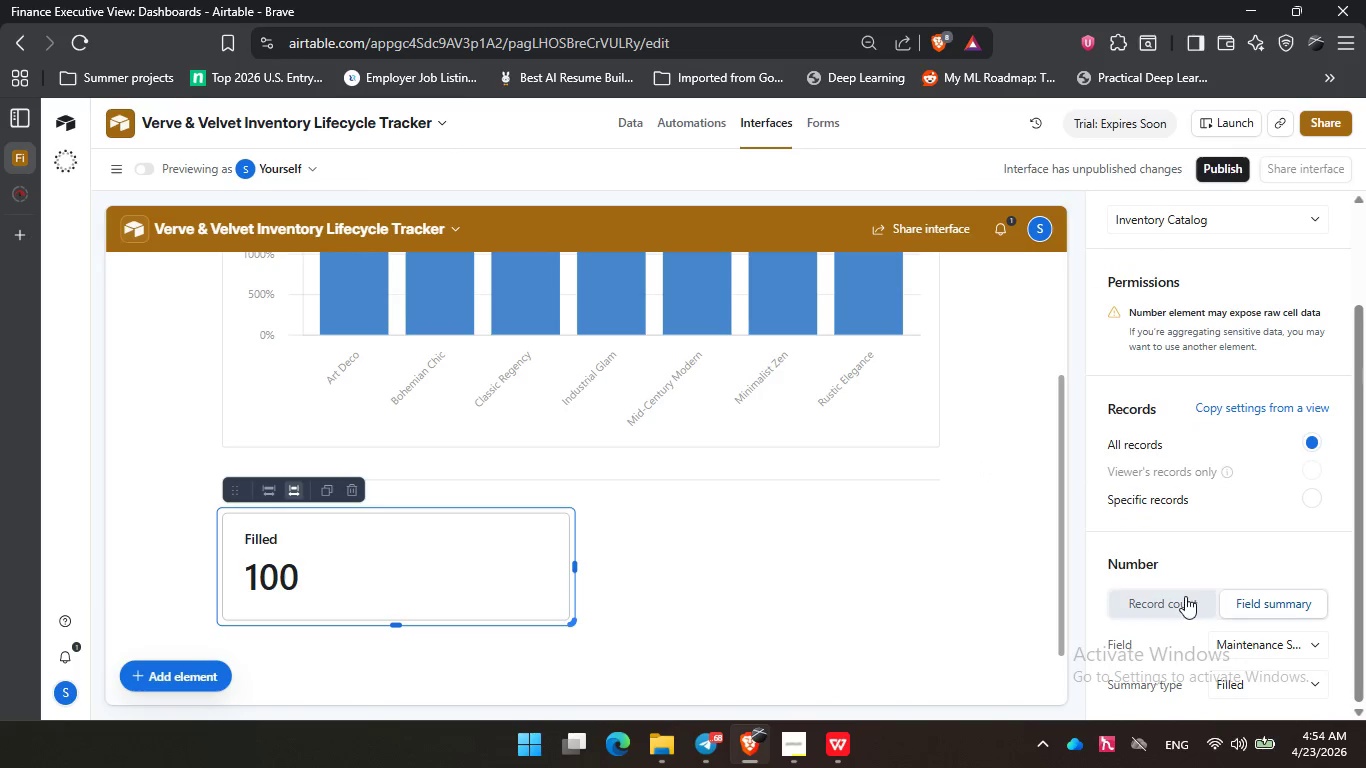 
left_click([1185, 596])
 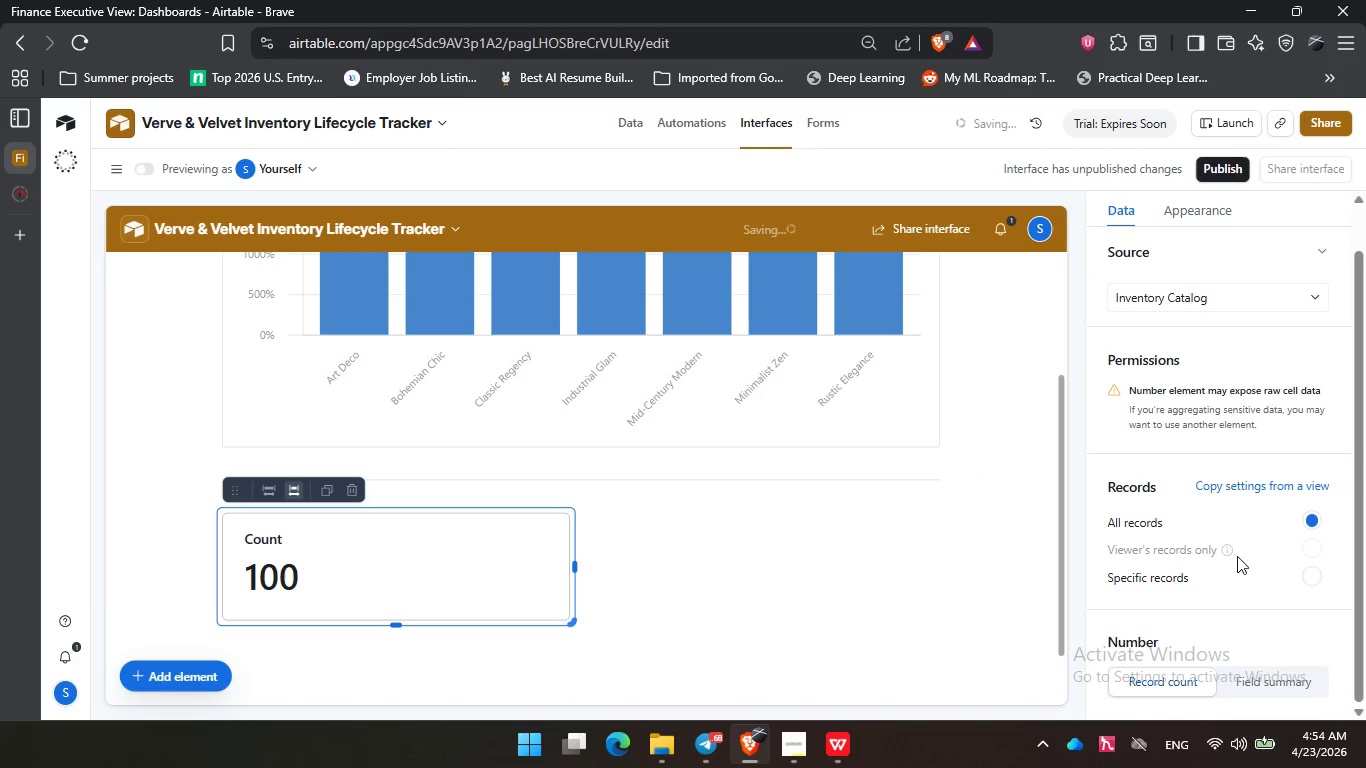 
left_click([1312, 582])
 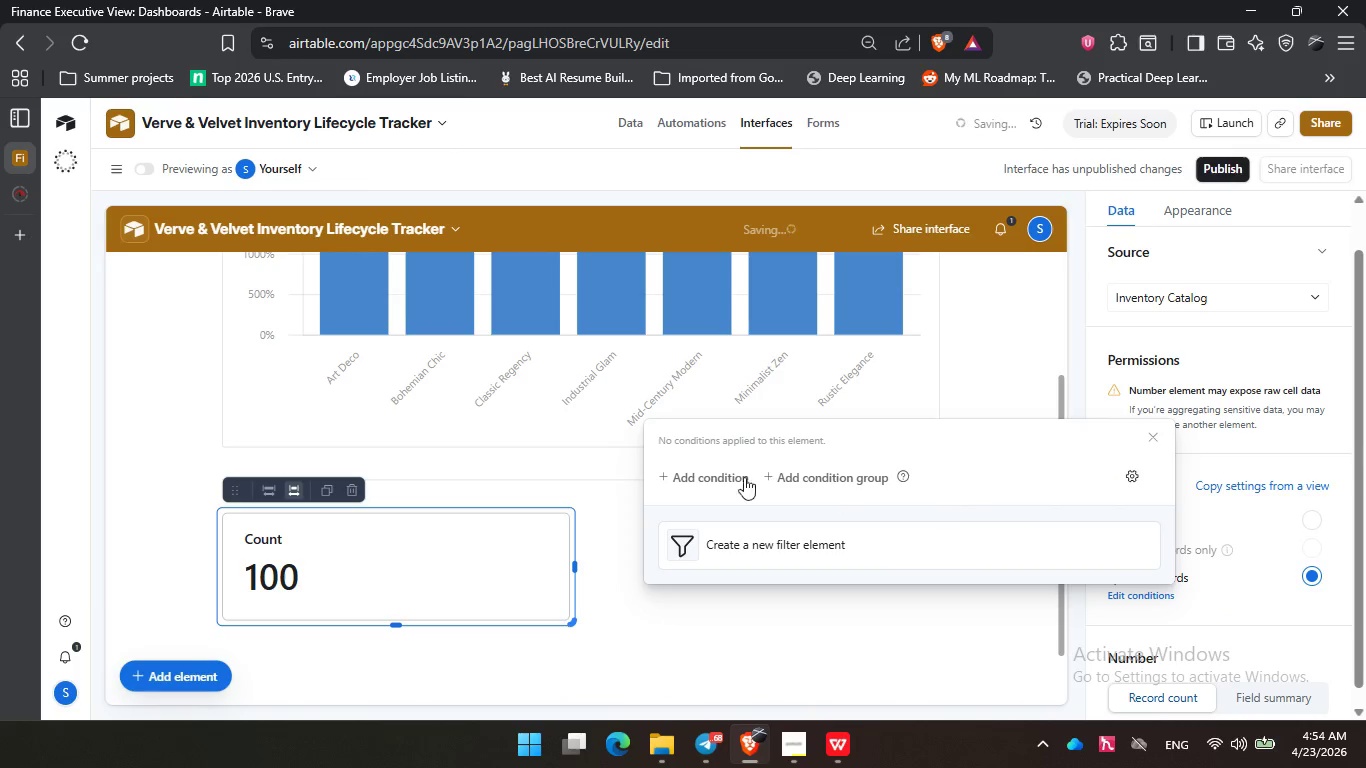 
left_click([695, 474])
 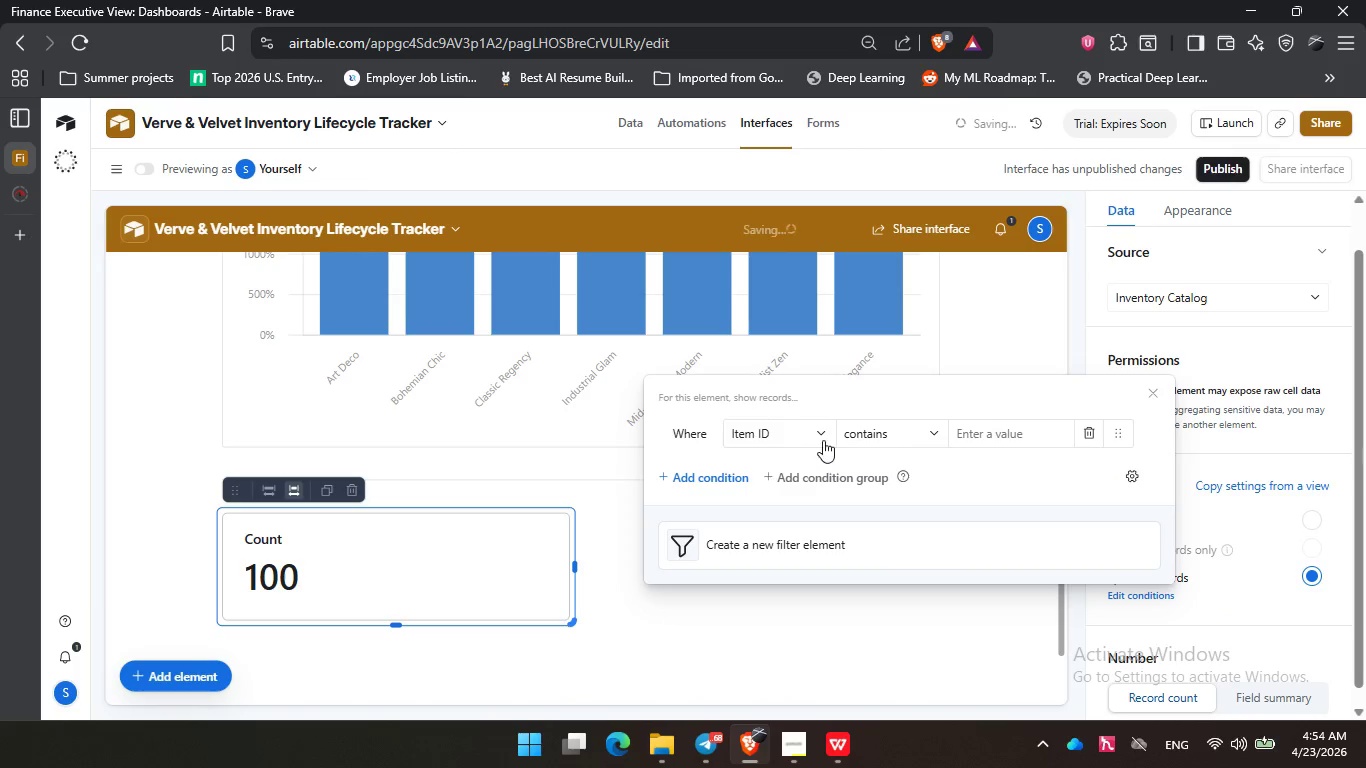 
left_click([824, 438])
 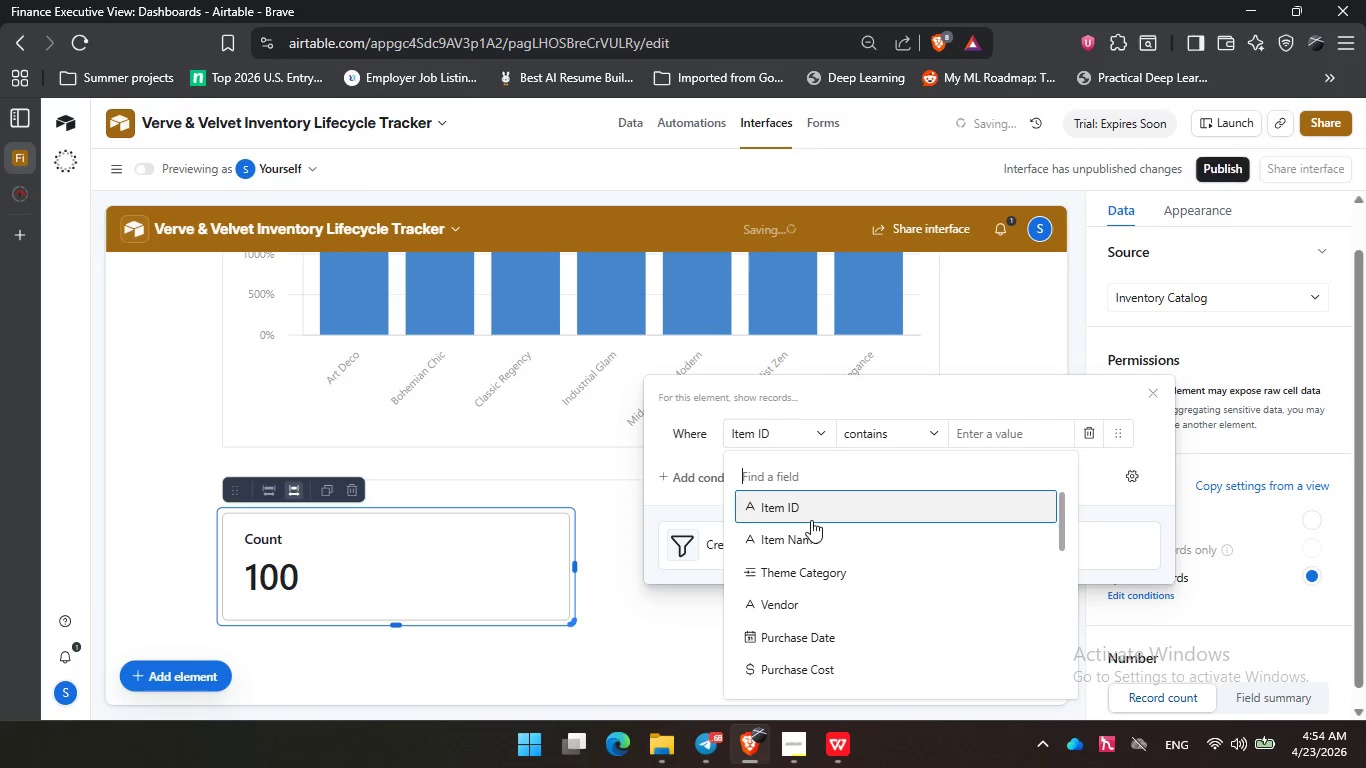 
scroll: coordinate [812, 528], scroll_direction: down, amount: 6.0
 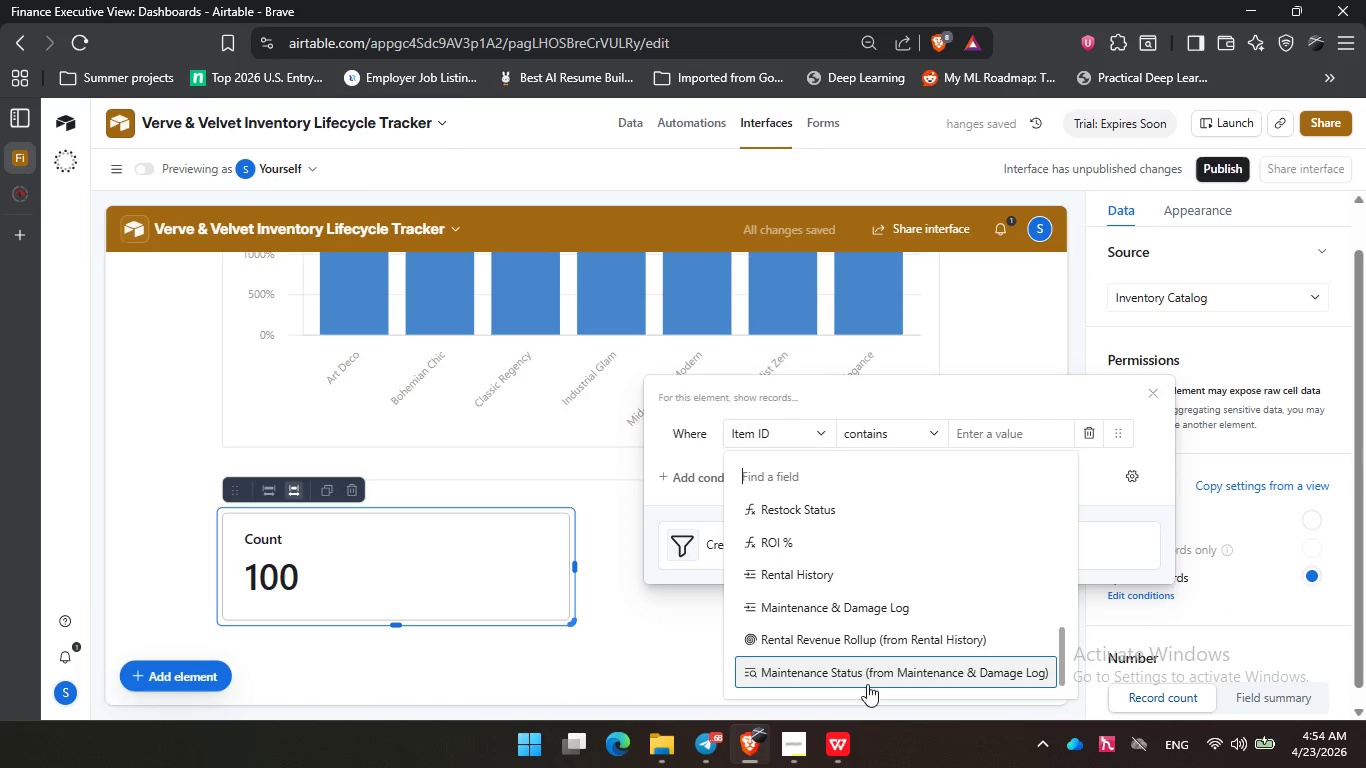 
left_click([869, 675])
 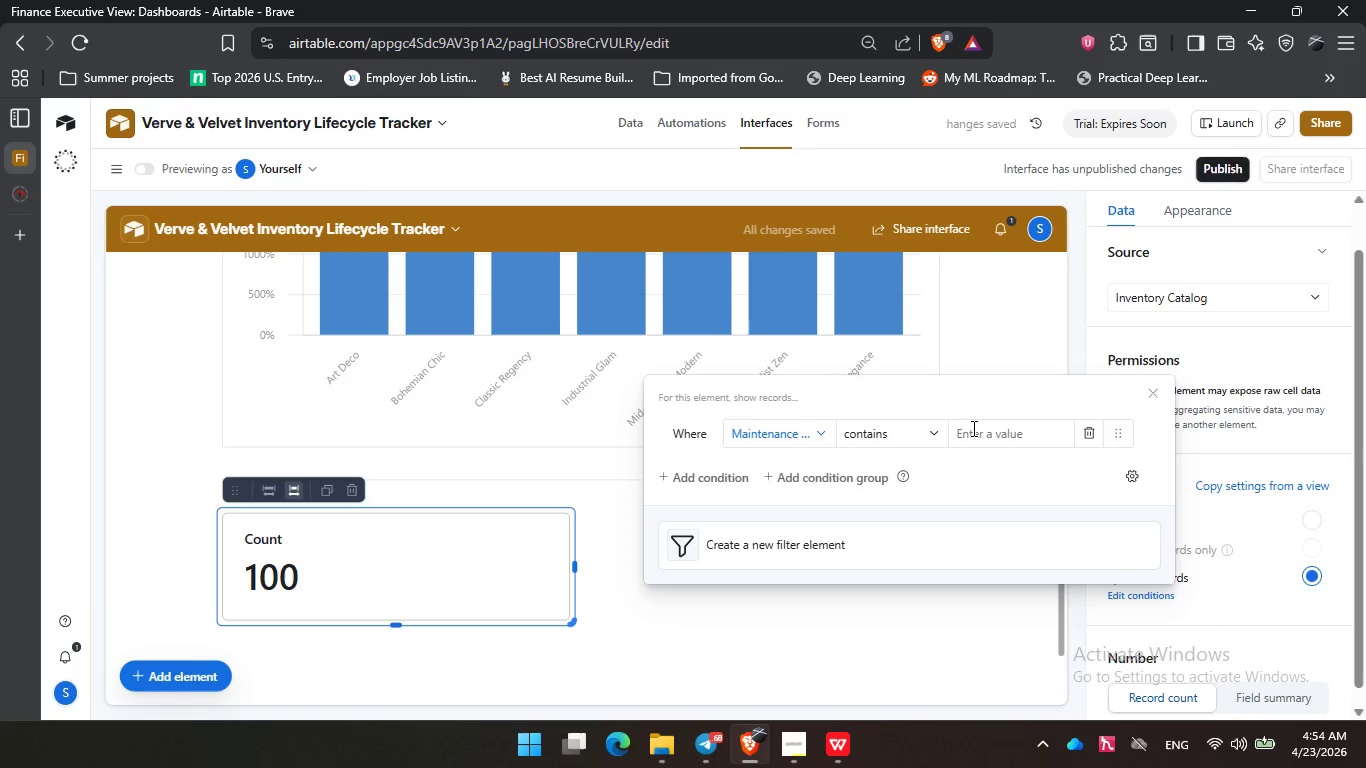 
left_click([973, 428])
 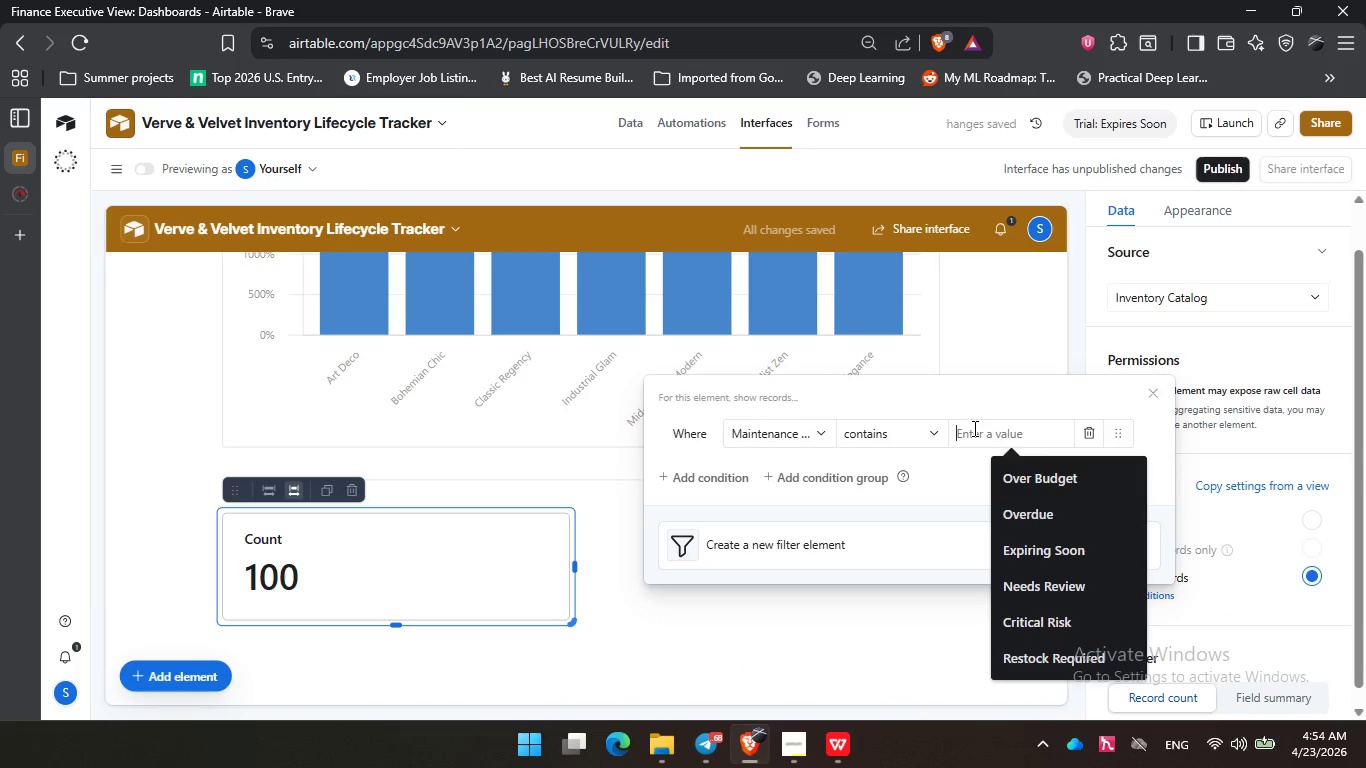 
type(In Maintenance)
 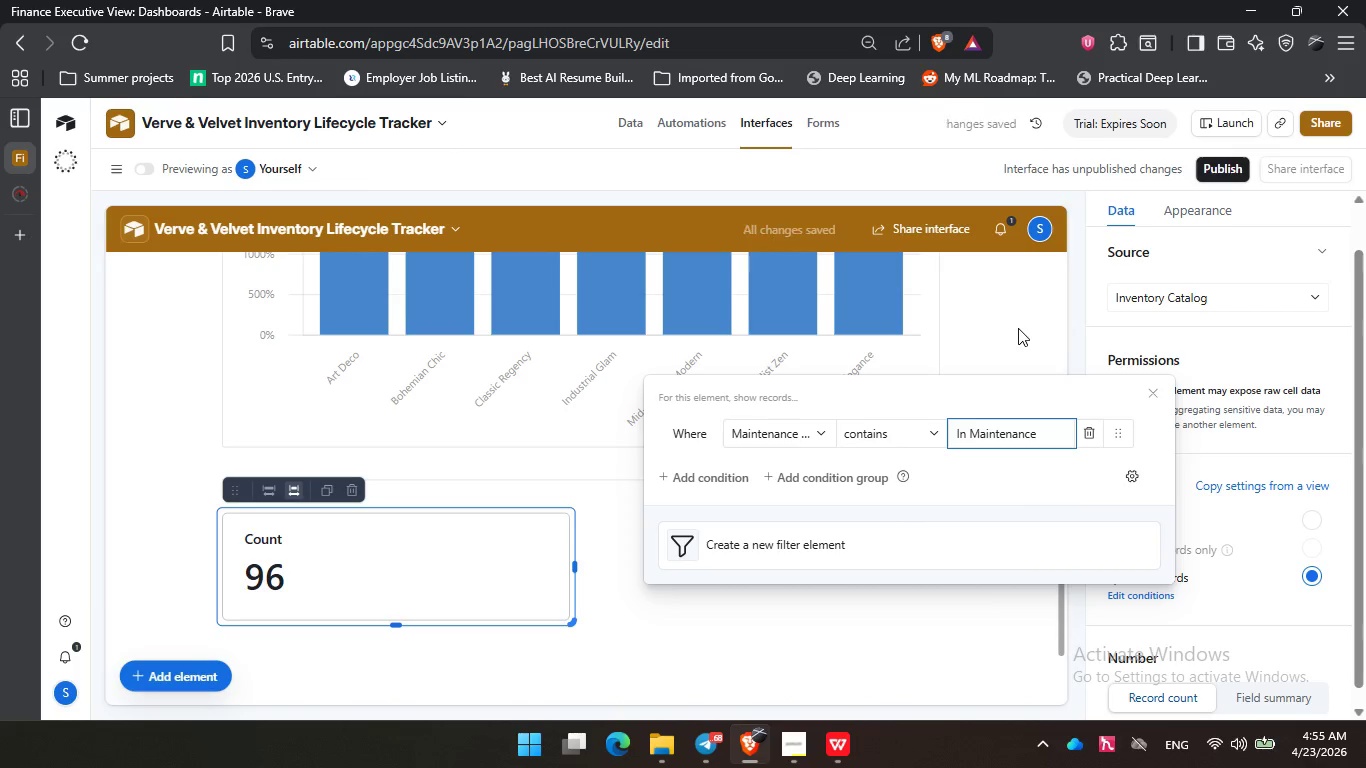 
left_click([1018, 328])
 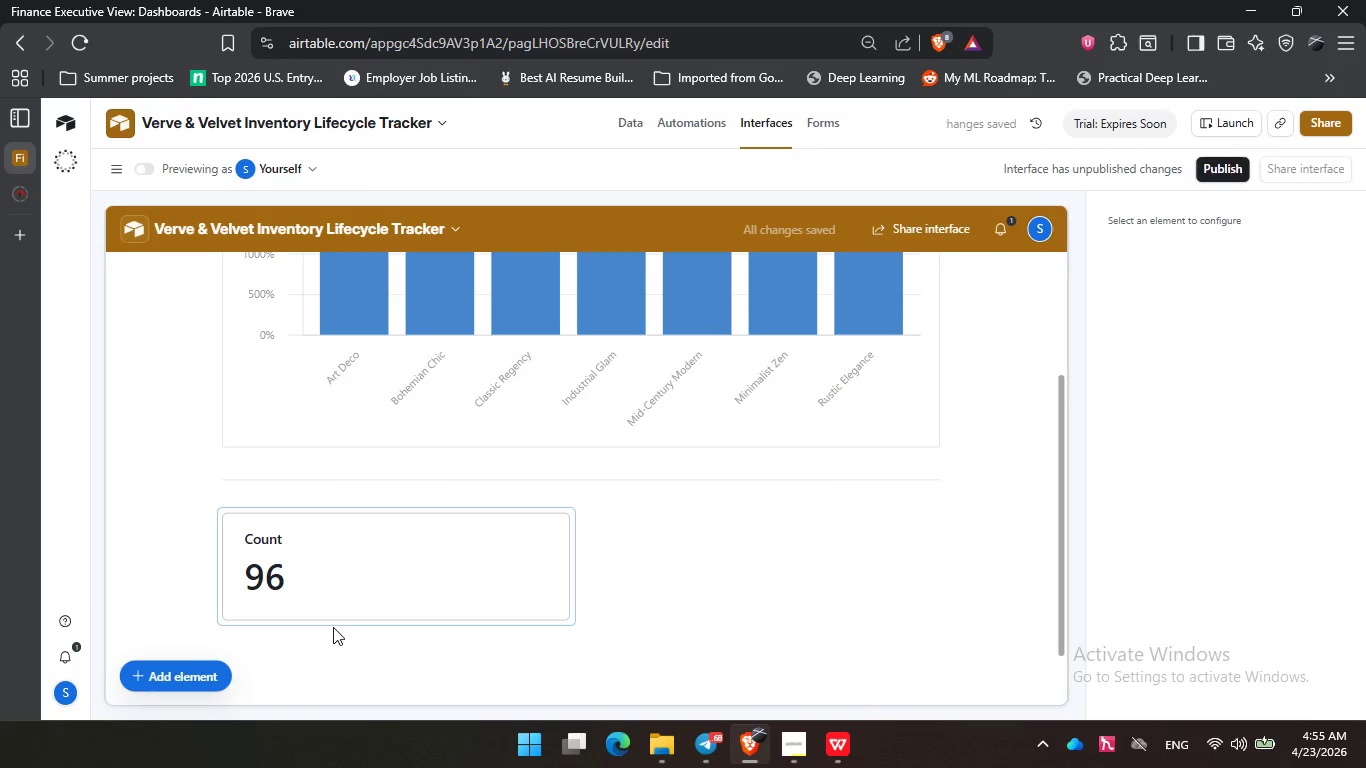 
left_click([408, 559])
 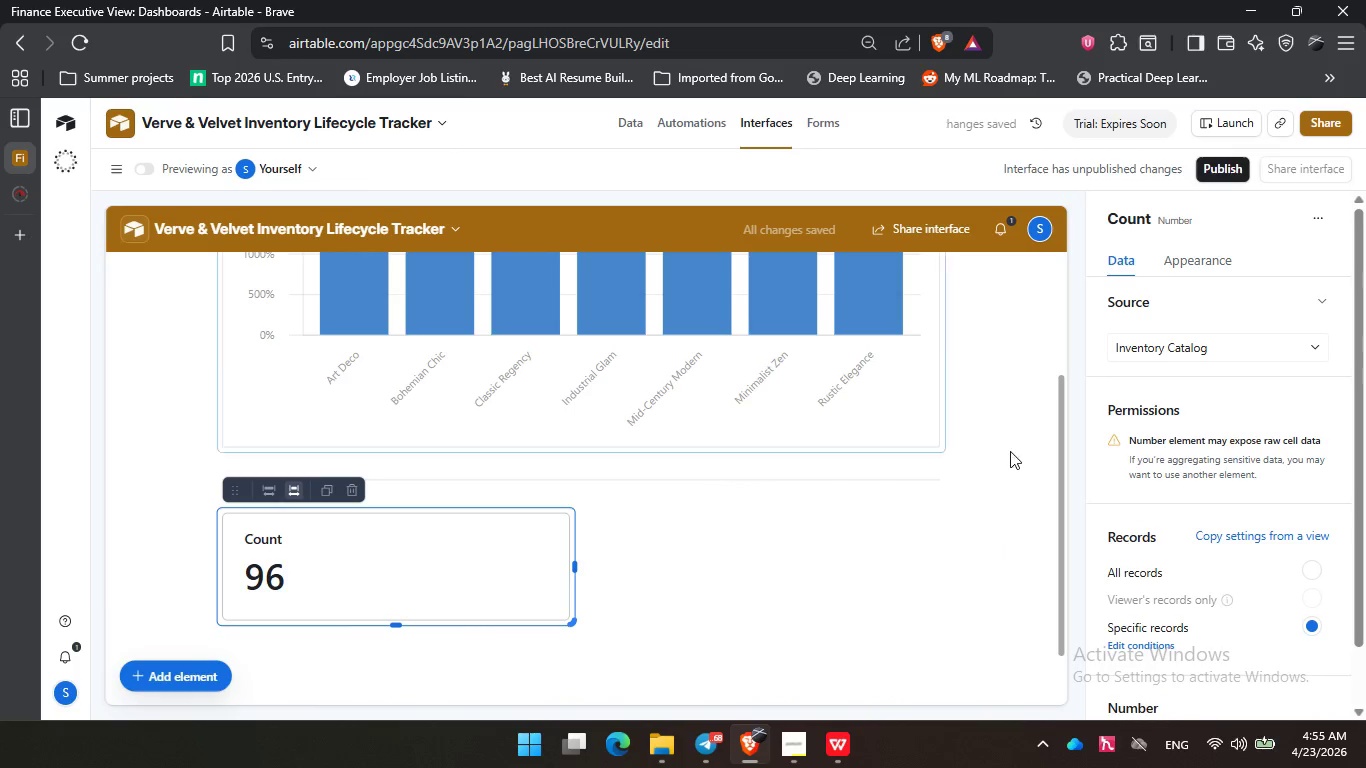 
left_click([1190, 249])
 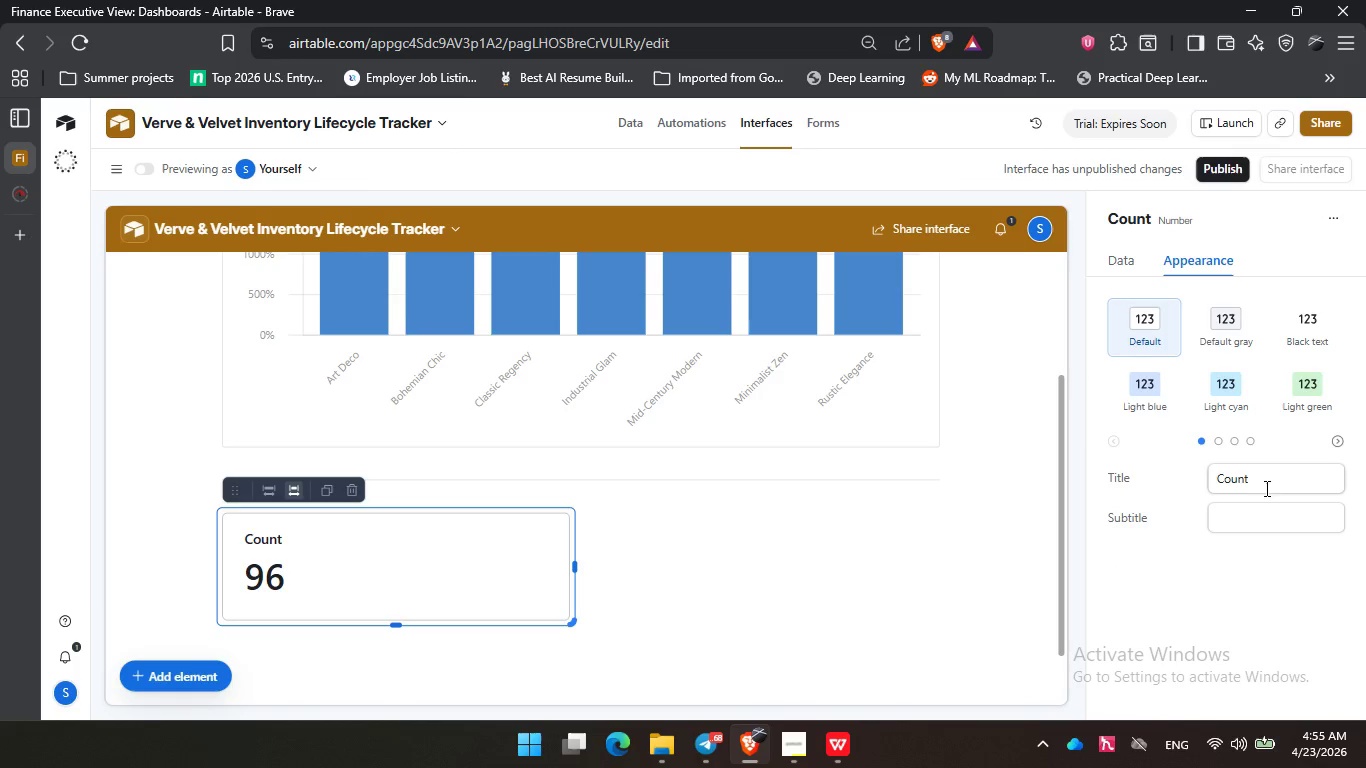 
left_click_drag(start_coordinate=[1265, 483], to_coordinate=[1191, 481])
 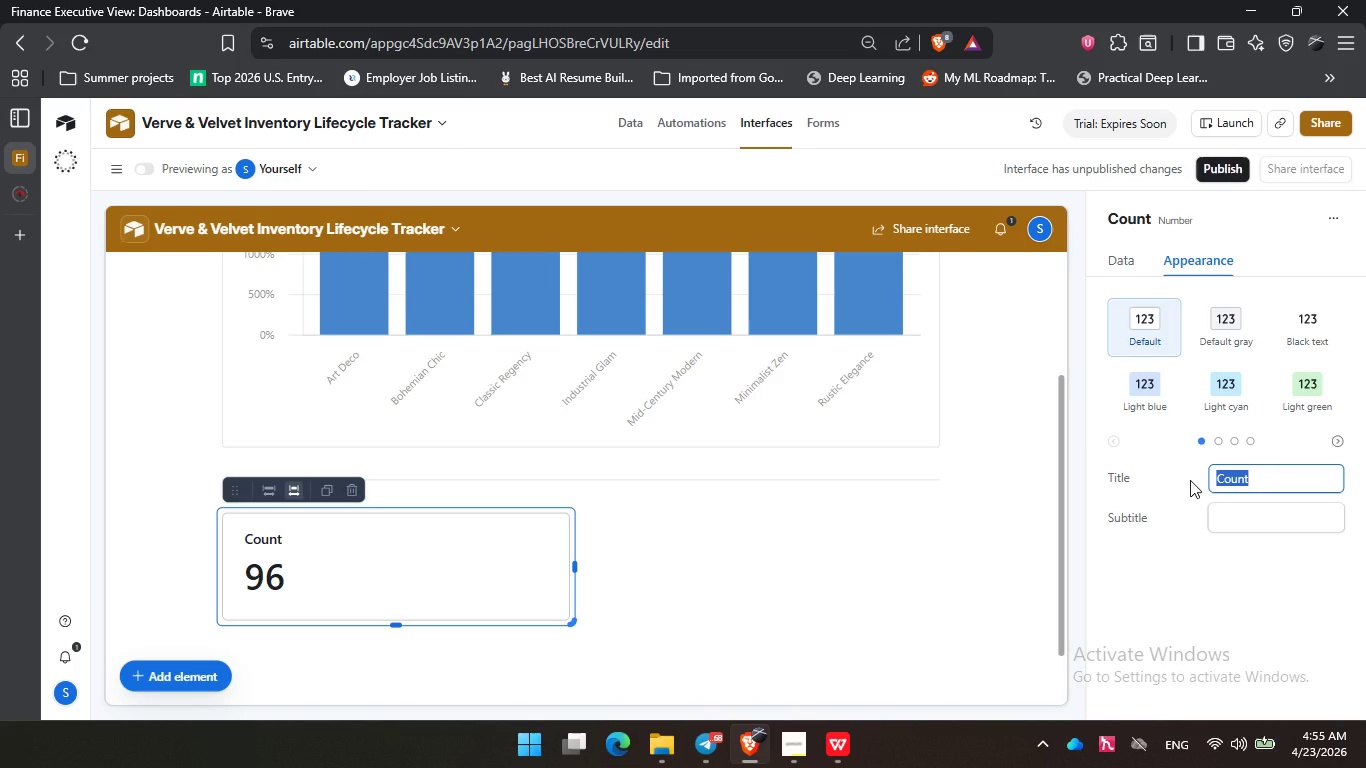 
type(Items )
 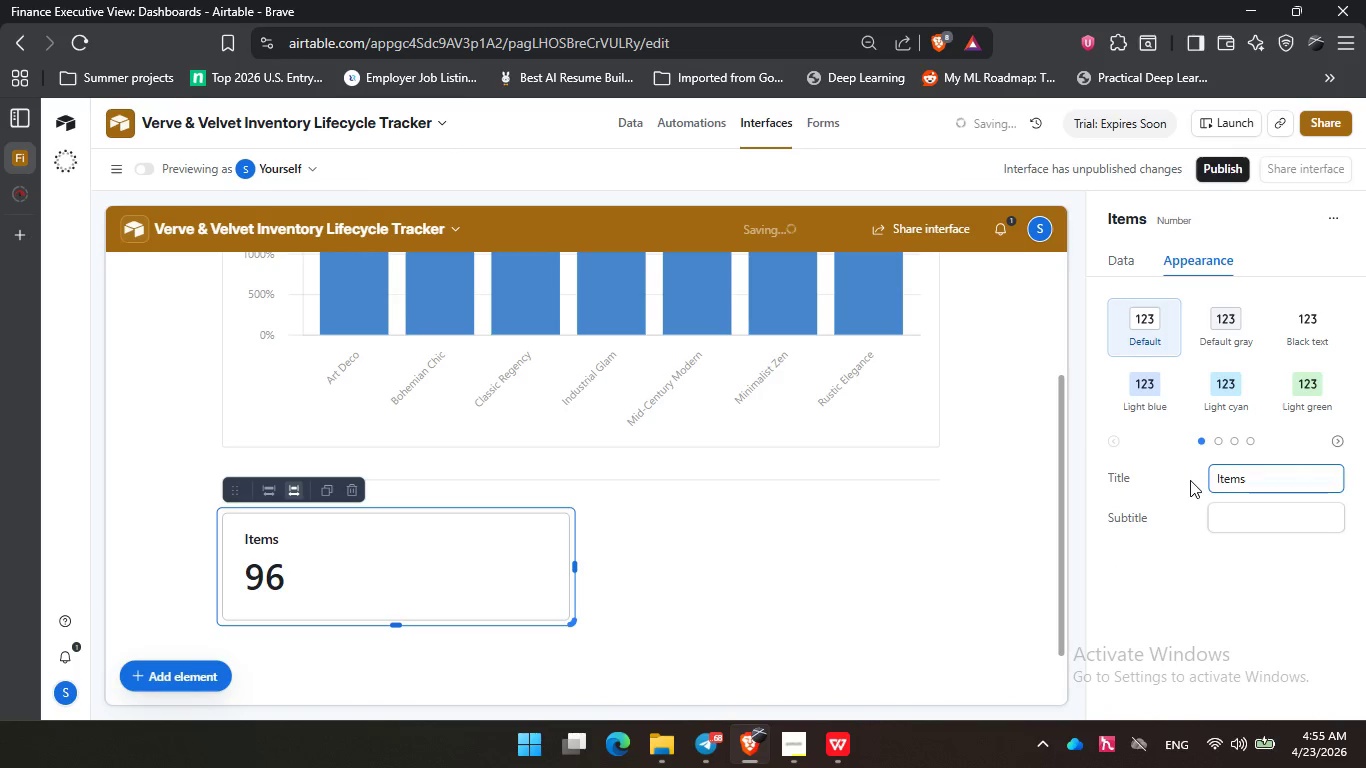 
key(Control+ControlLeft)
 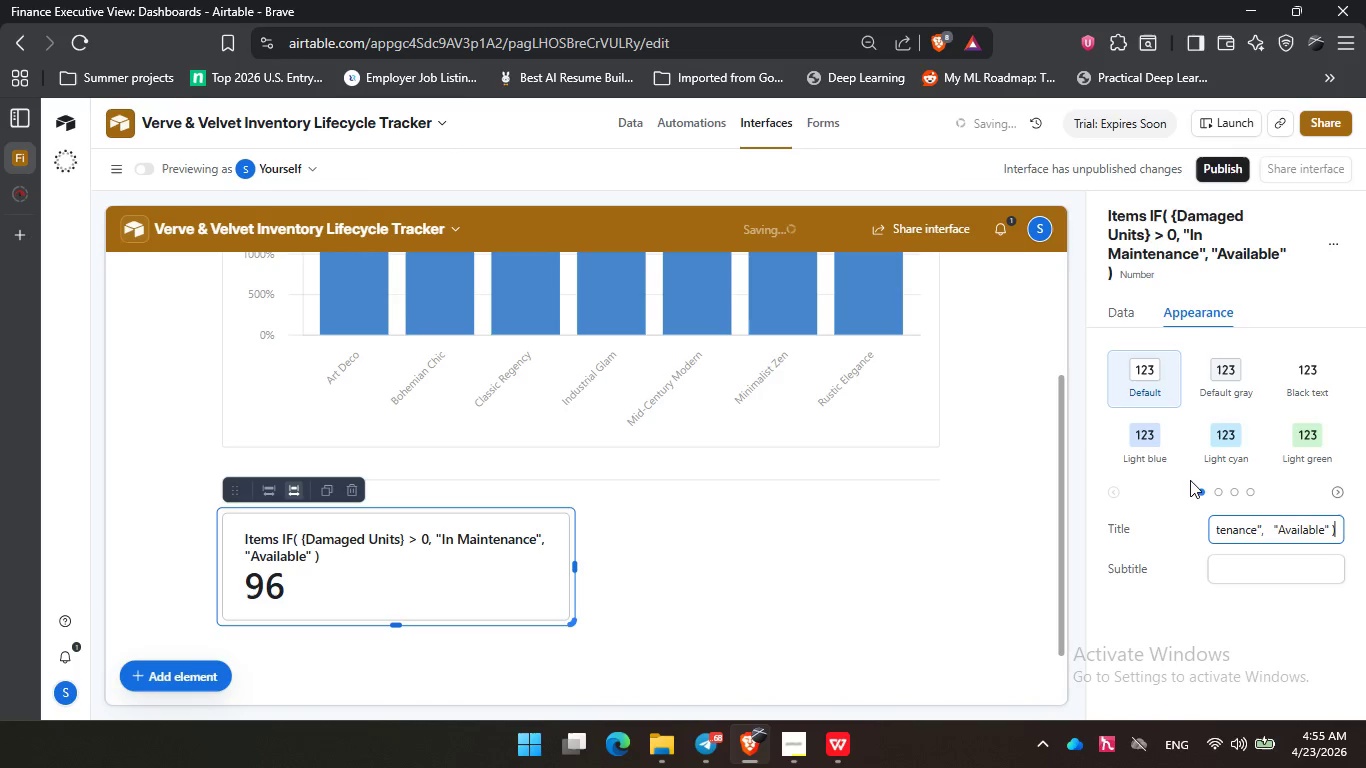 
key(Control+V)
 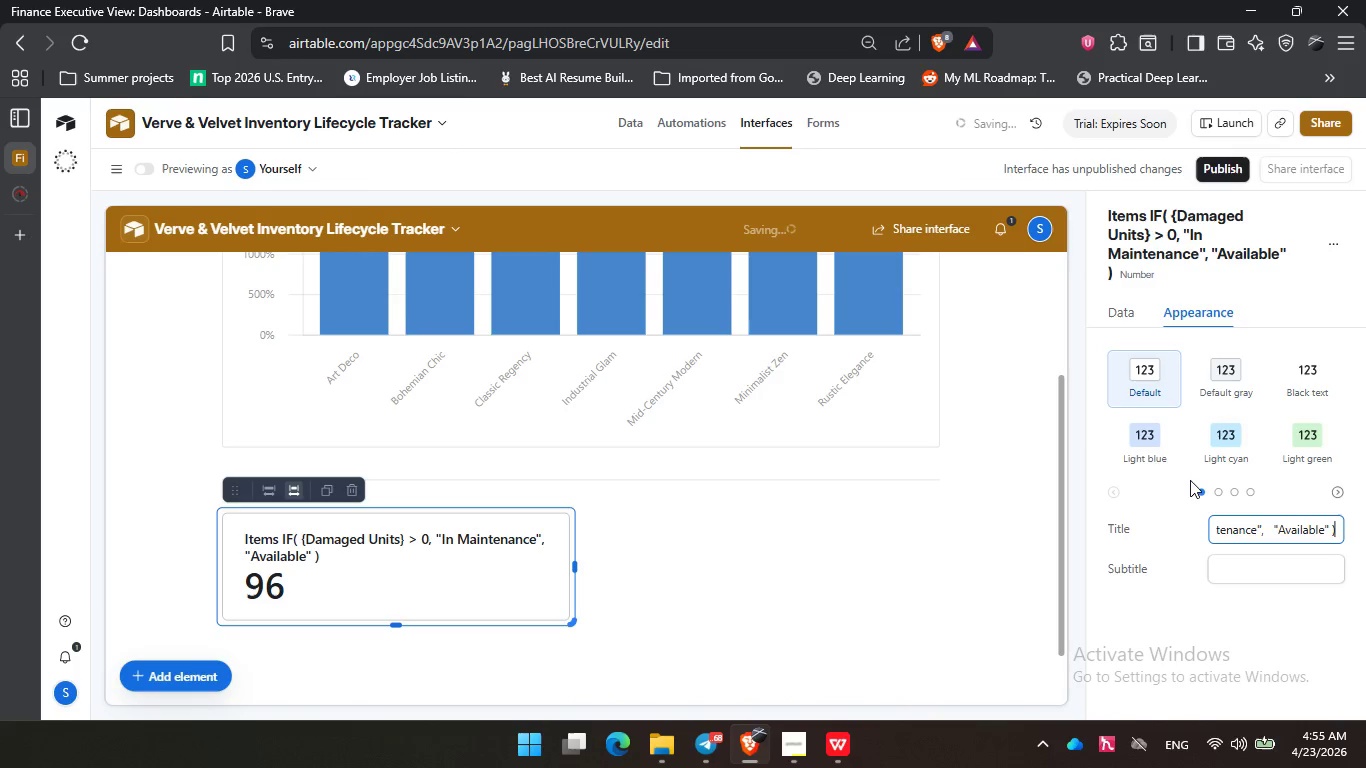 
key(Control+Z)
 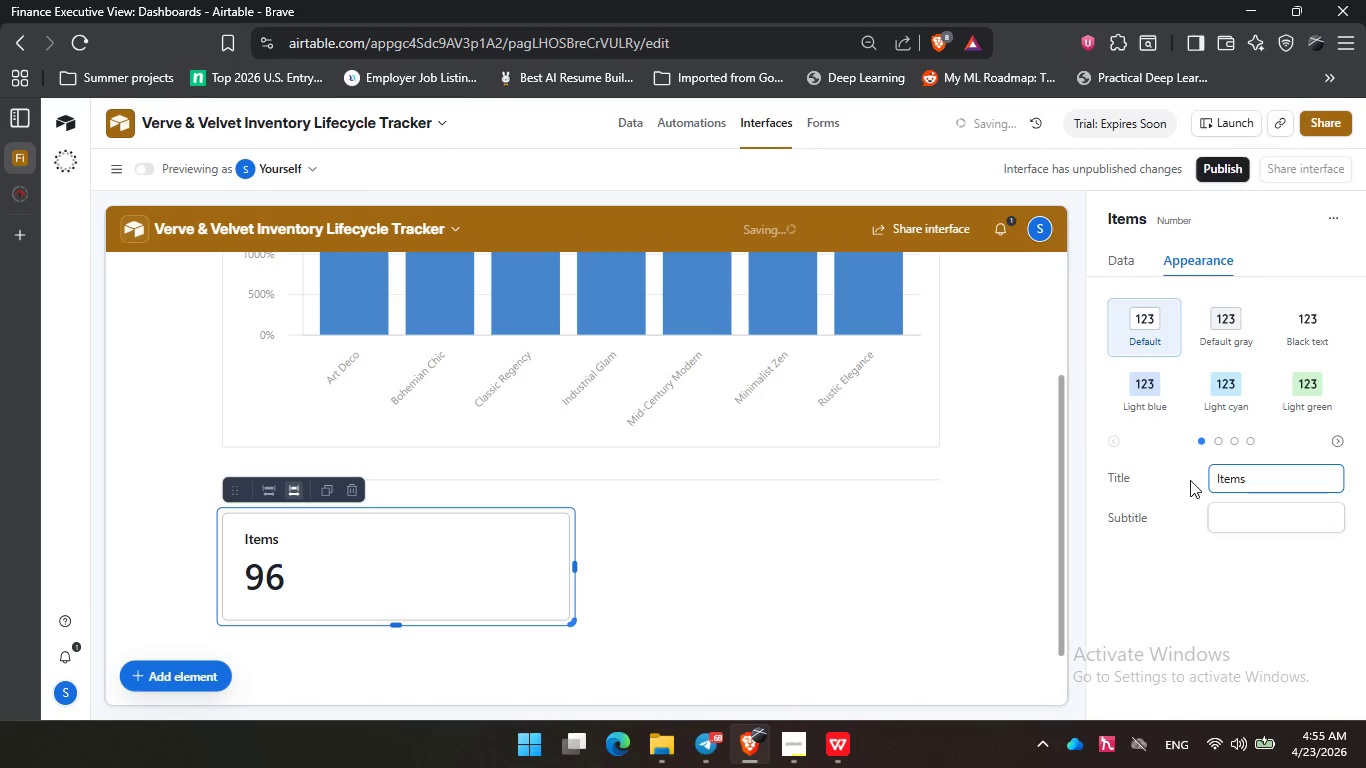 
key(Shift+ShiftLeft)
 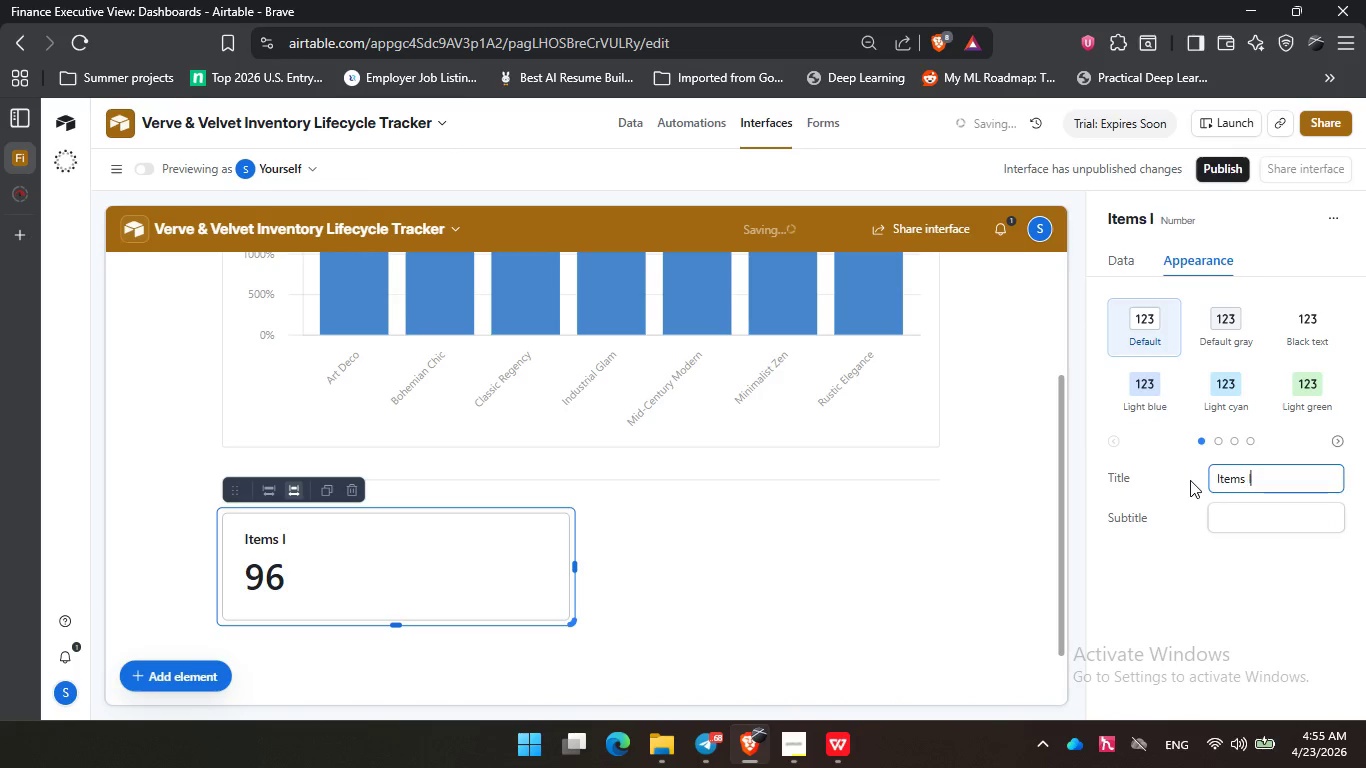 
key(Shift+I)
 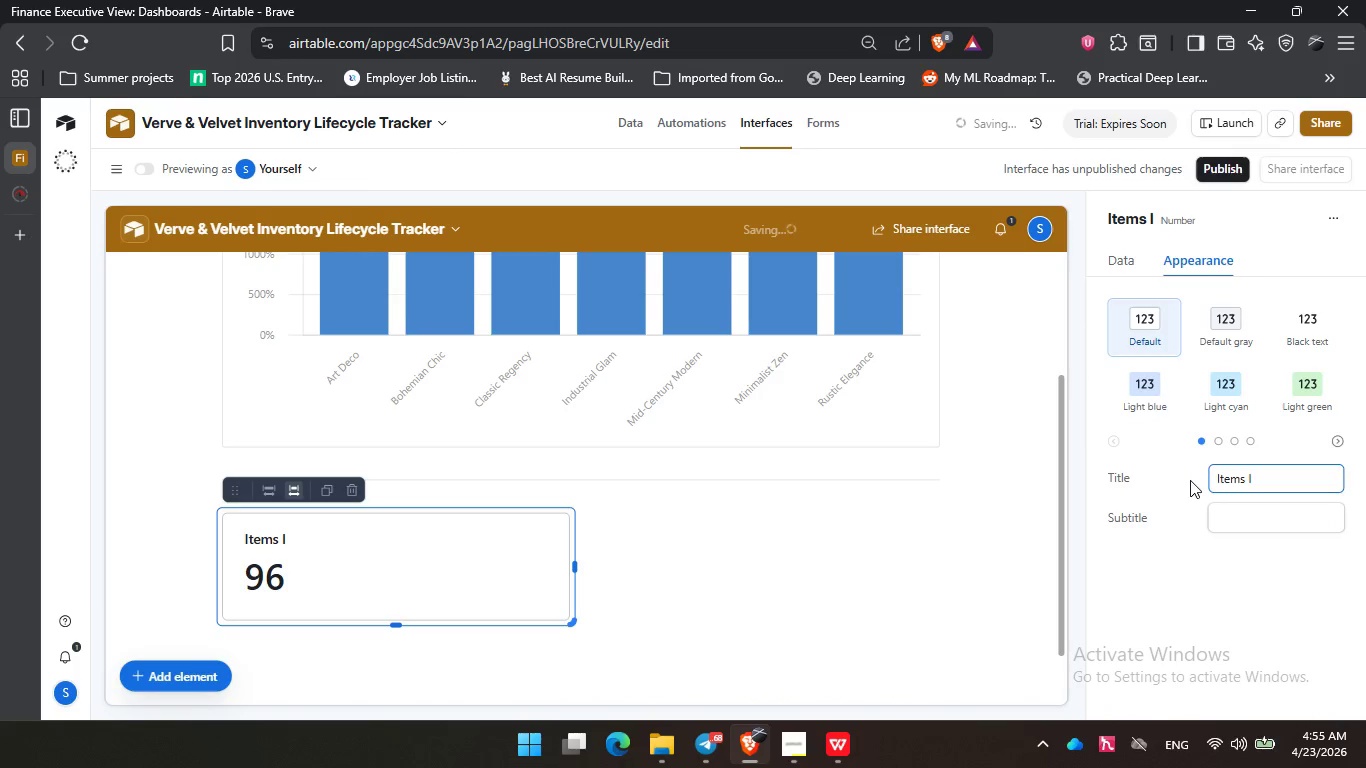 
key(Backspace)
 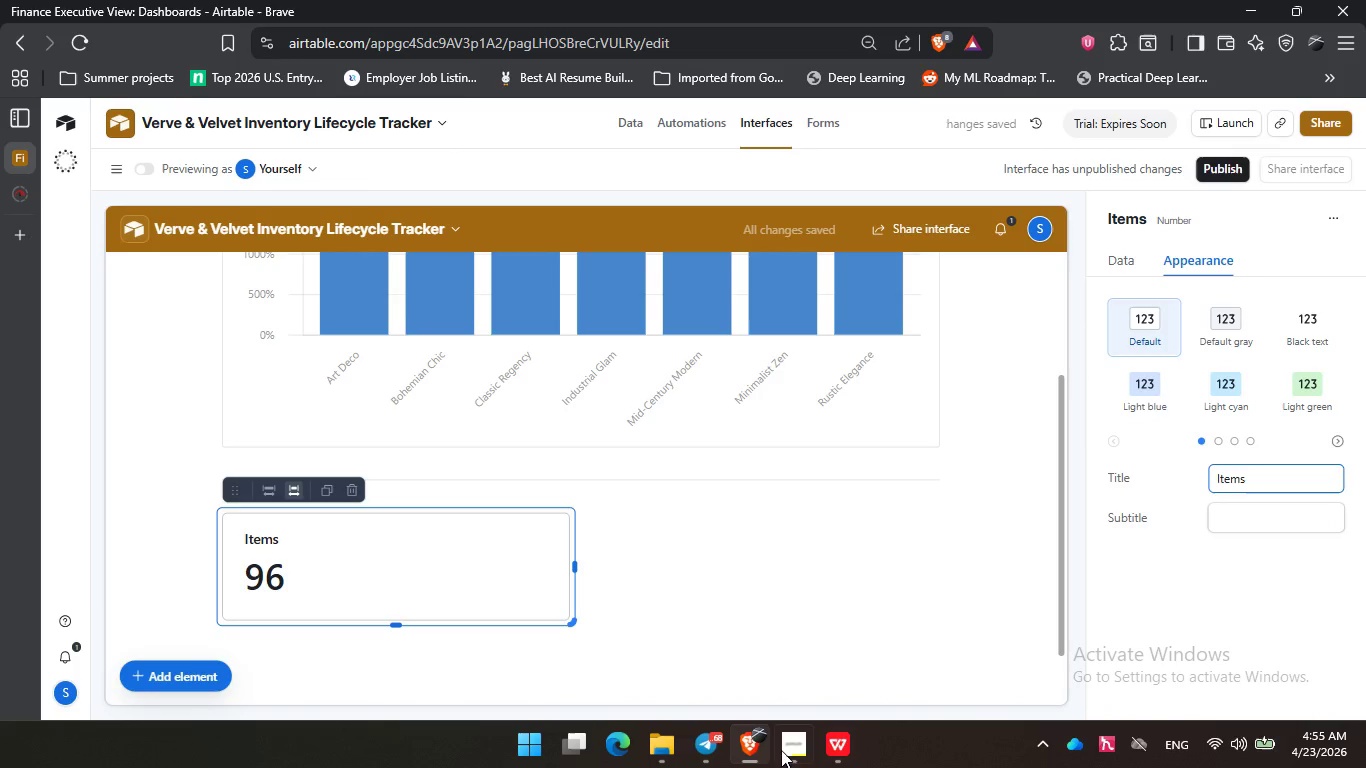 
left_click([793, 750])